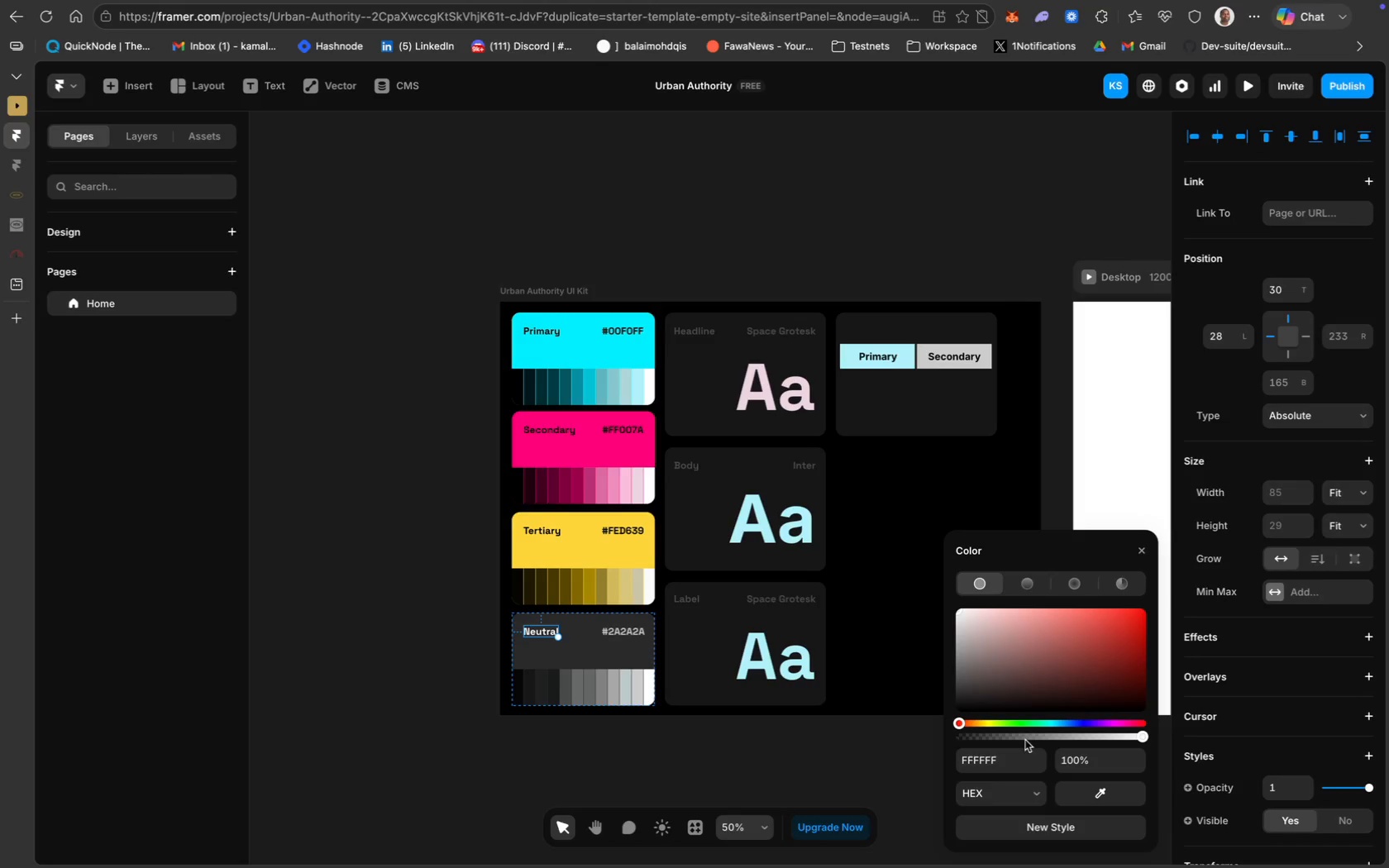 
left_click([1004, 752])
 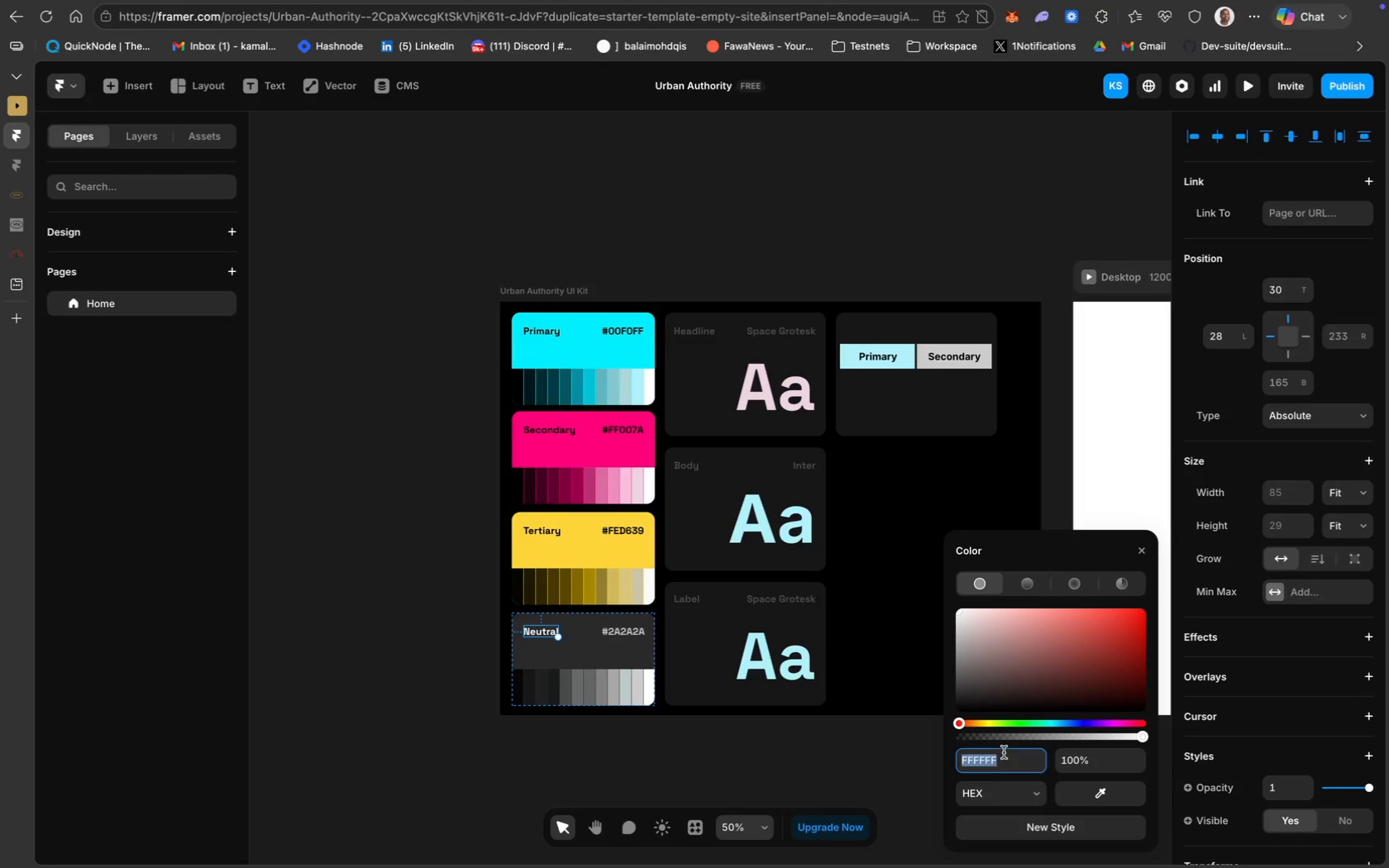 
key(Meta+V)
 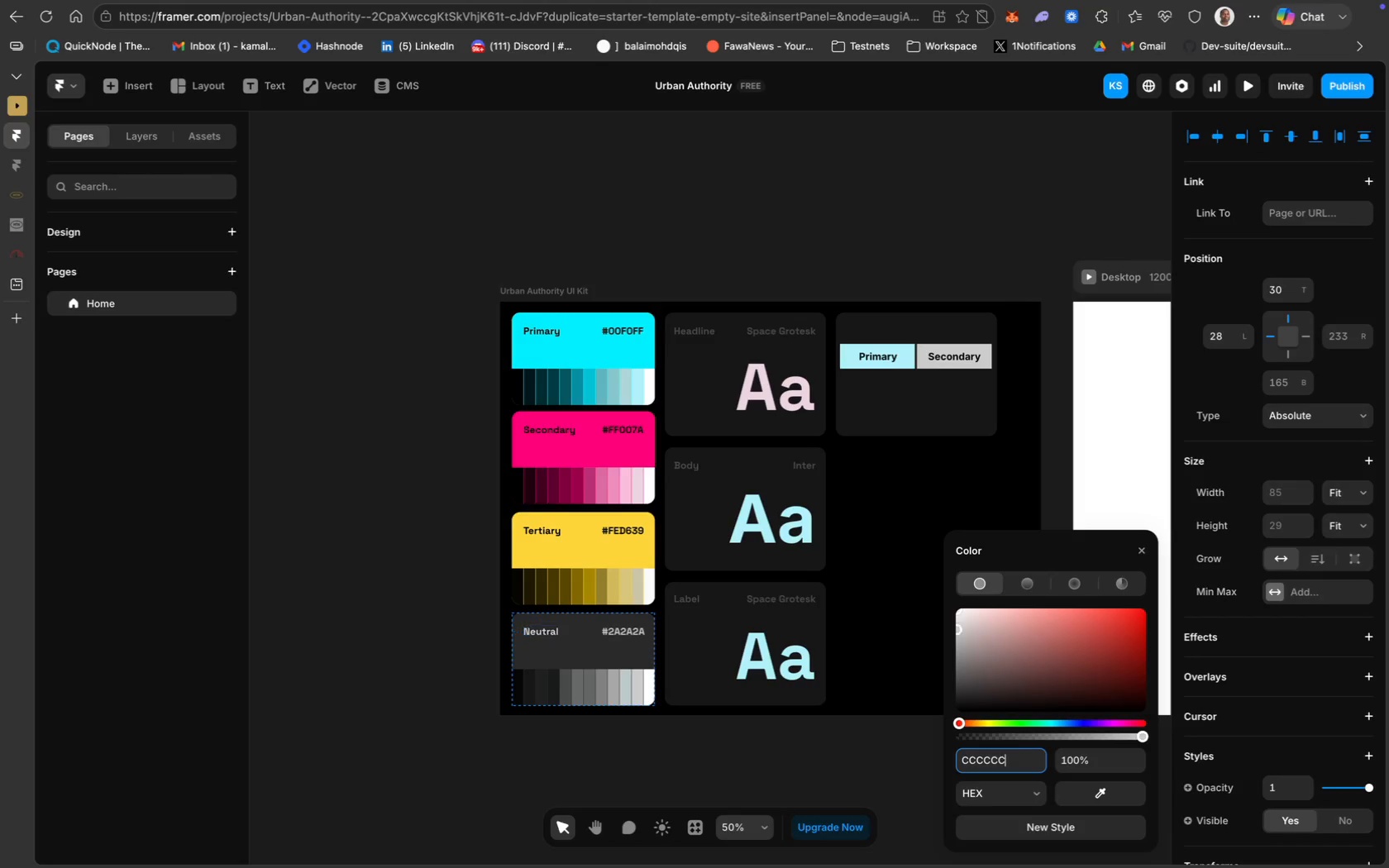 
key(Enter)
 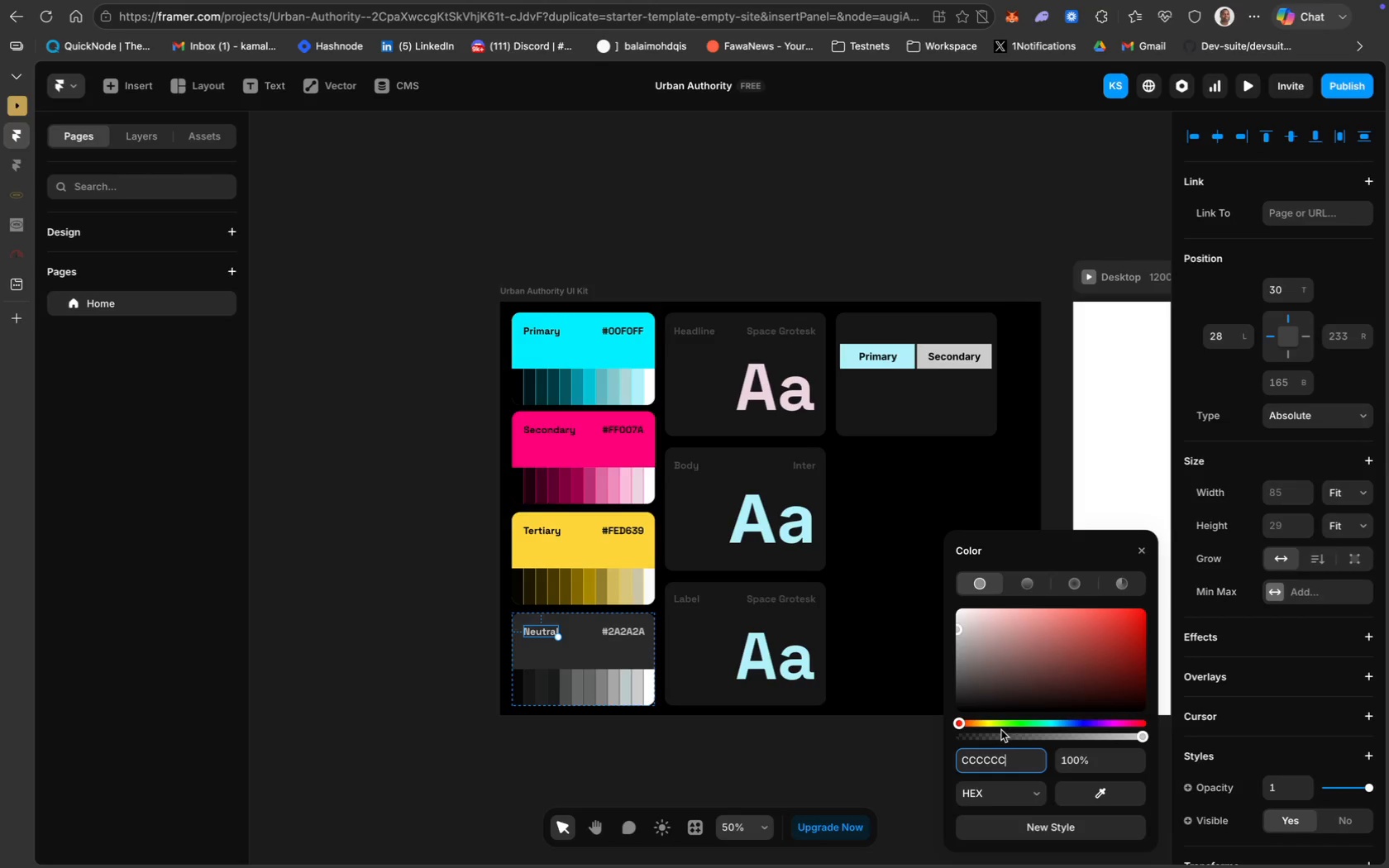 
key(Enter)
 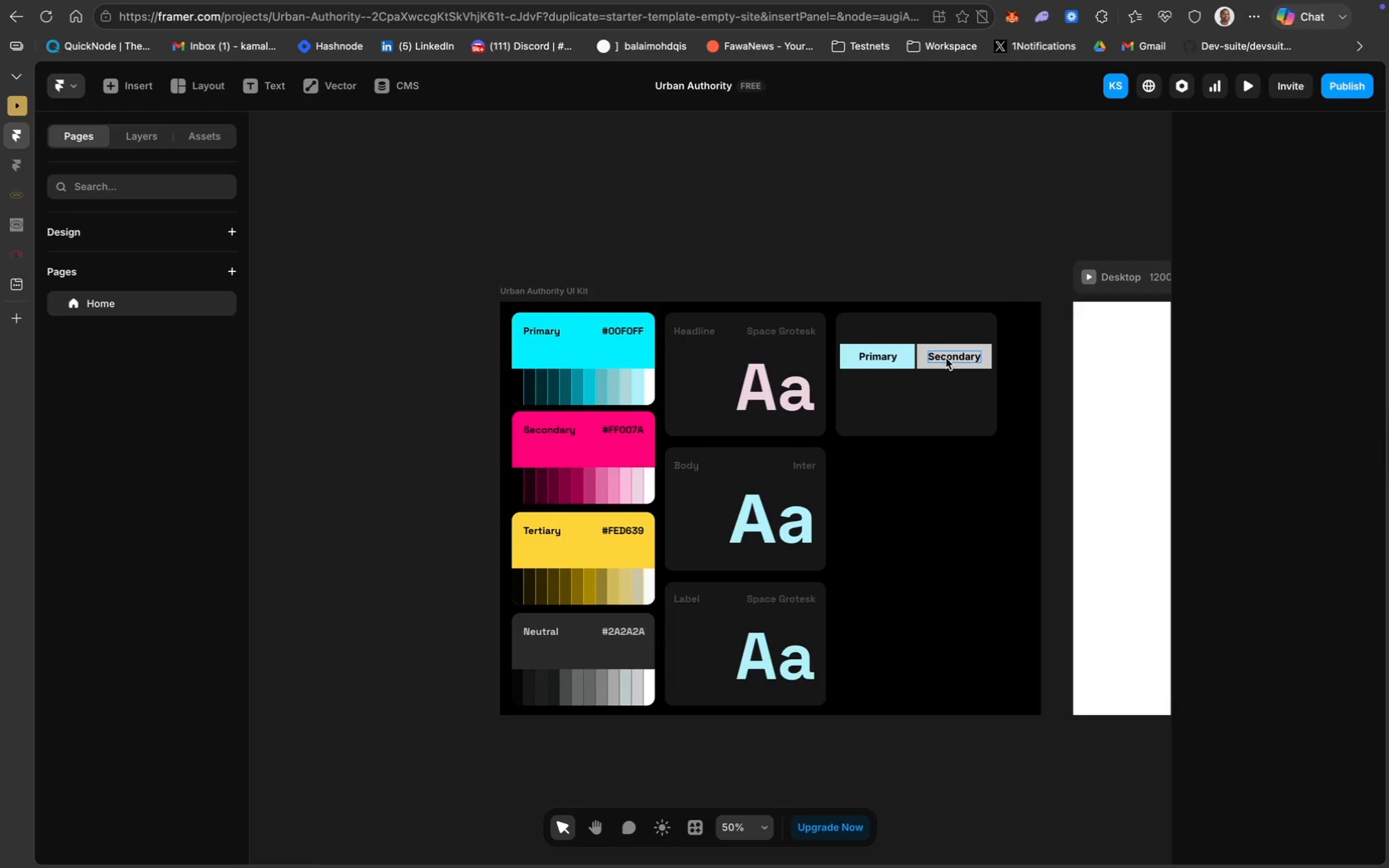 
wait(5.31)
 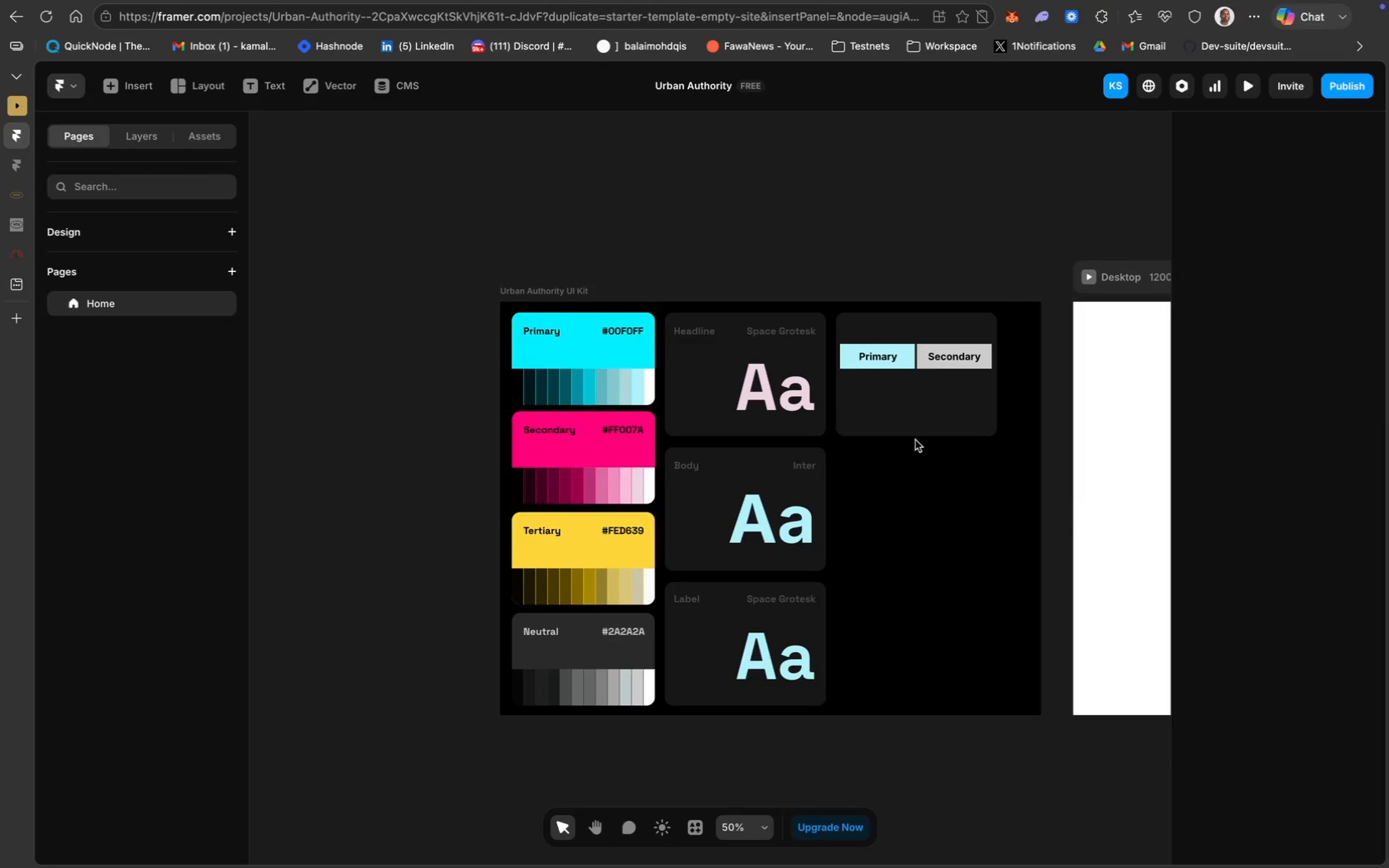 
left_click([946, 358])
 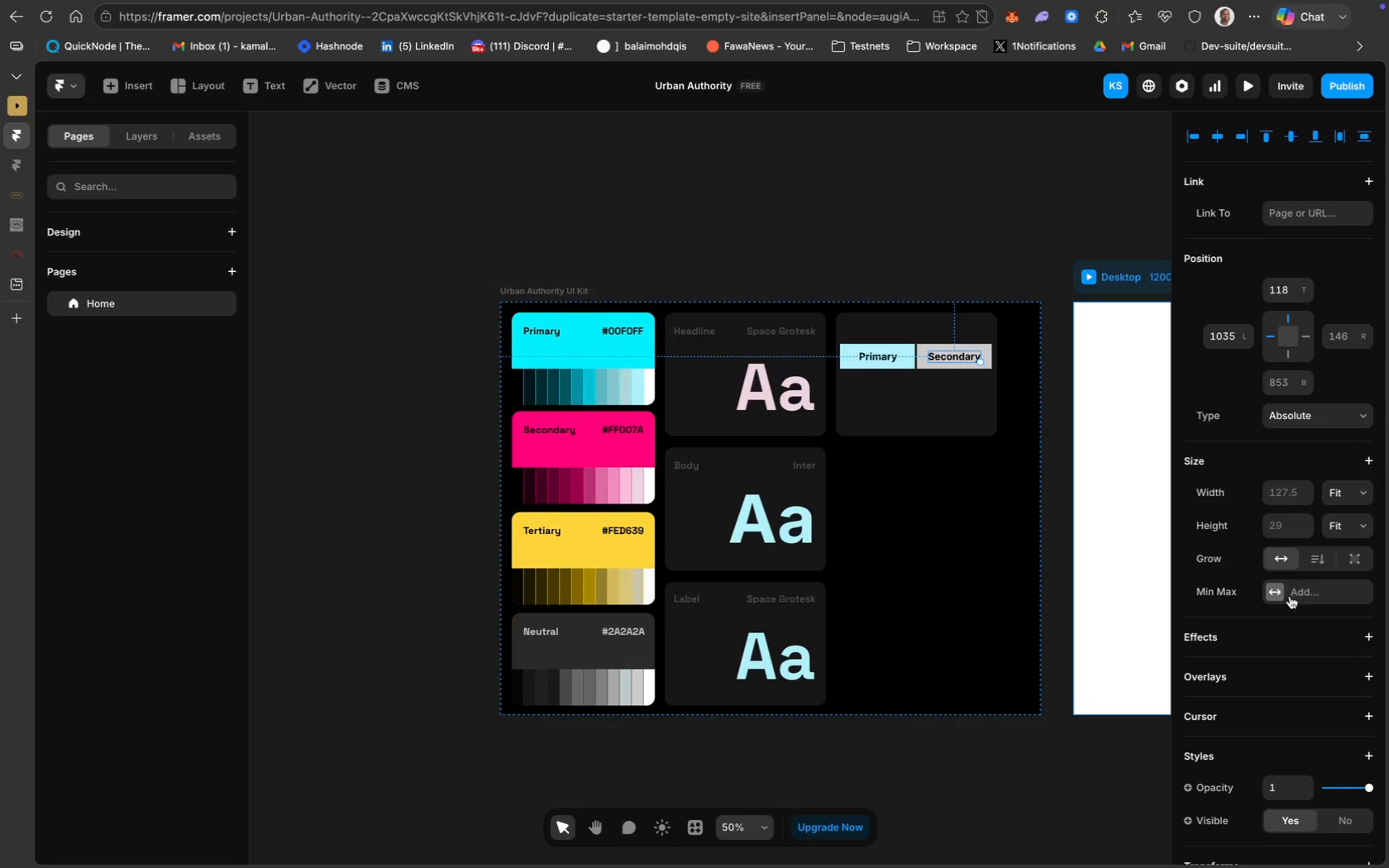 
scroll: coordinate [1270, 687], scroll_direction: down, amount: 25.0
 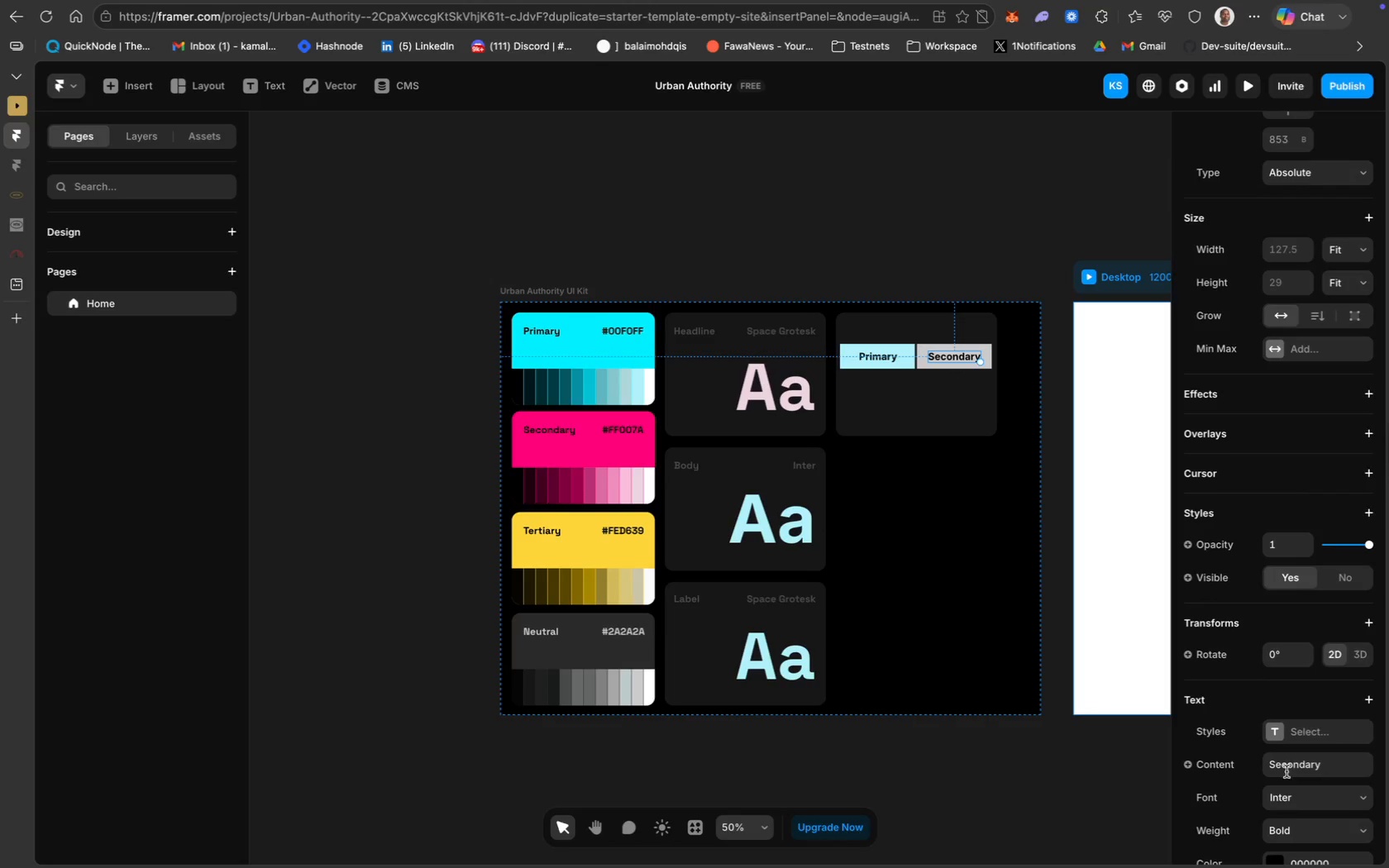 
left_click([1297, 746])
 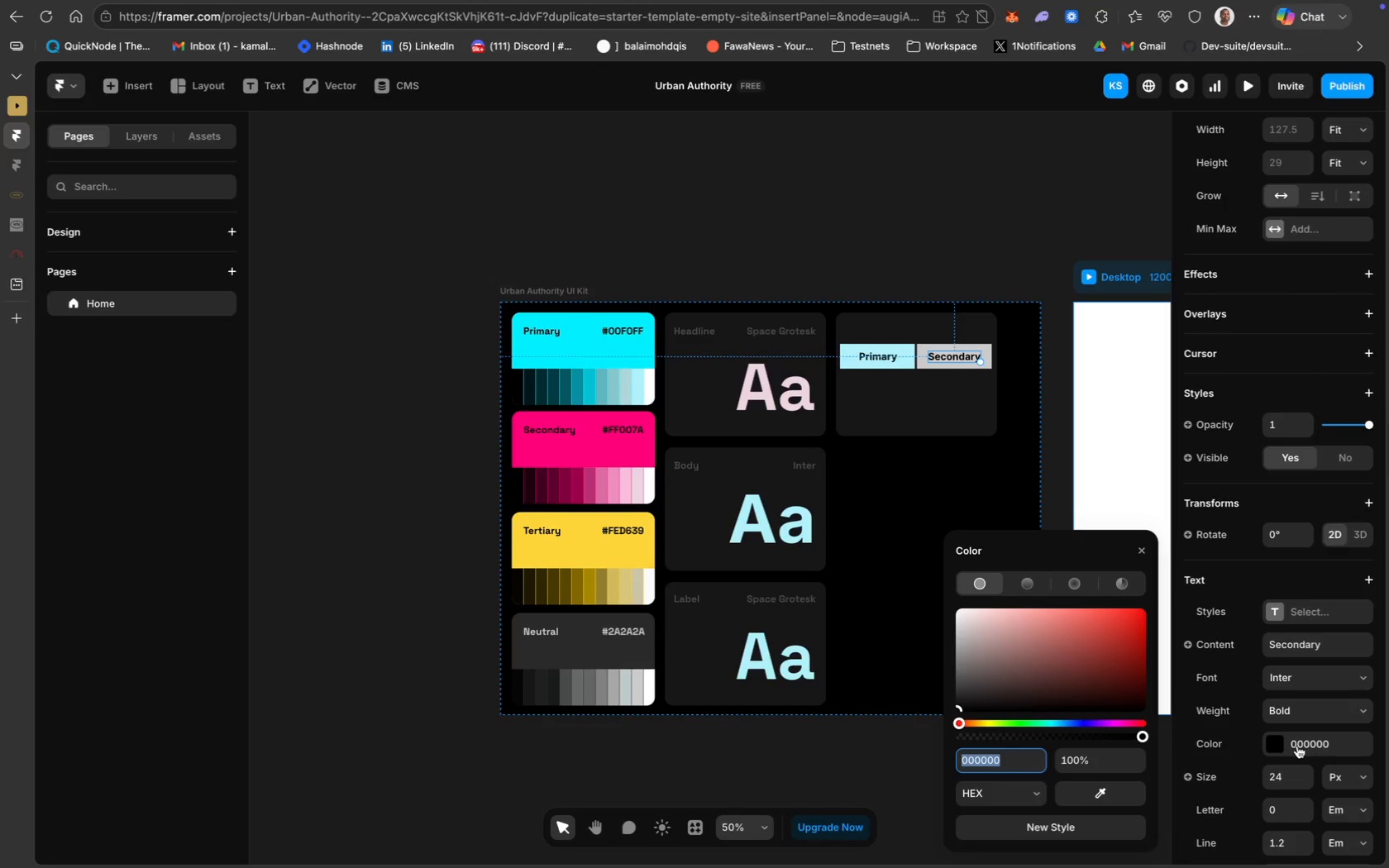 
scroll: coordinate [1289, 788], scroll_direction: down, amount: 11.0
 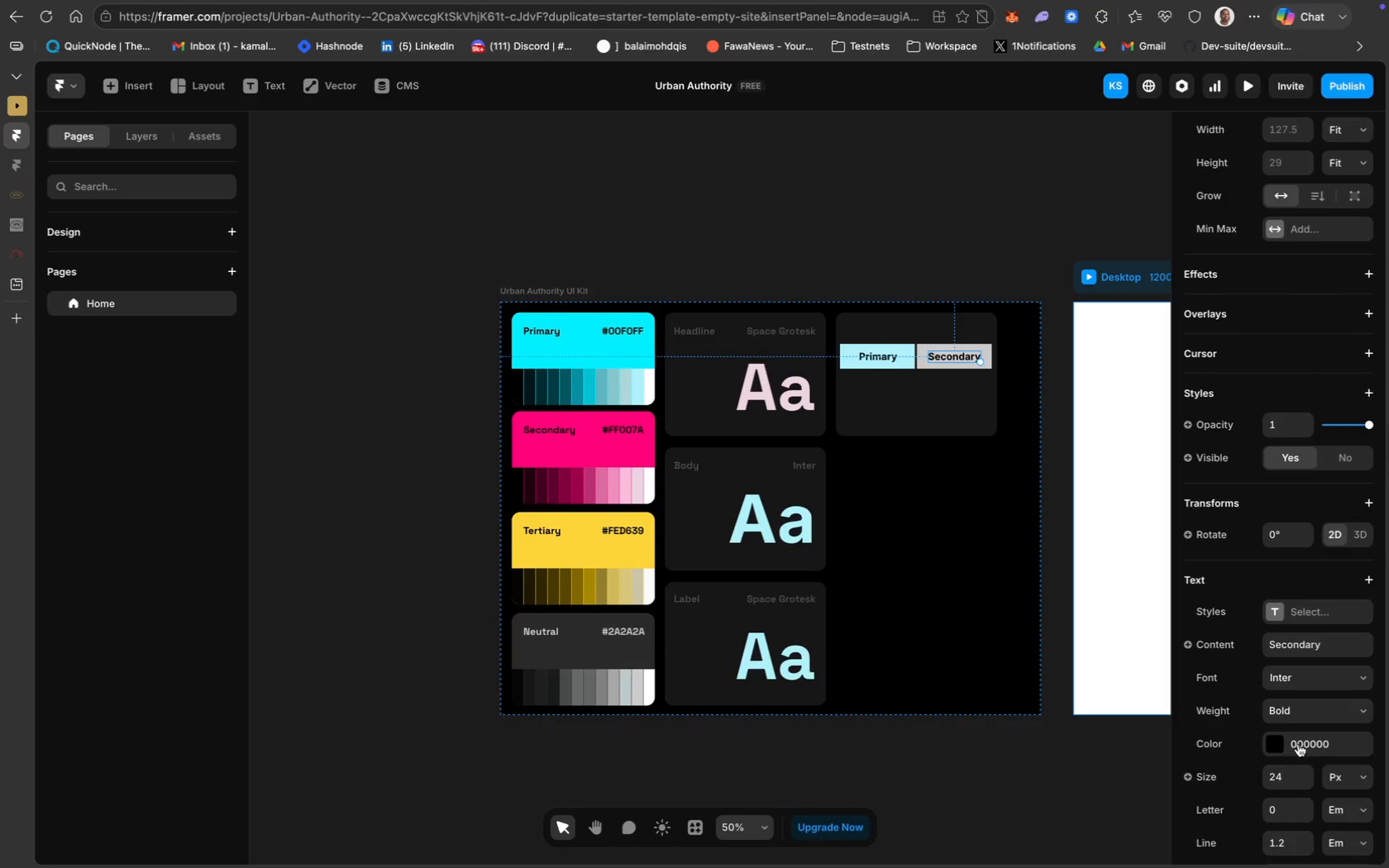 
key(Meta+V)
 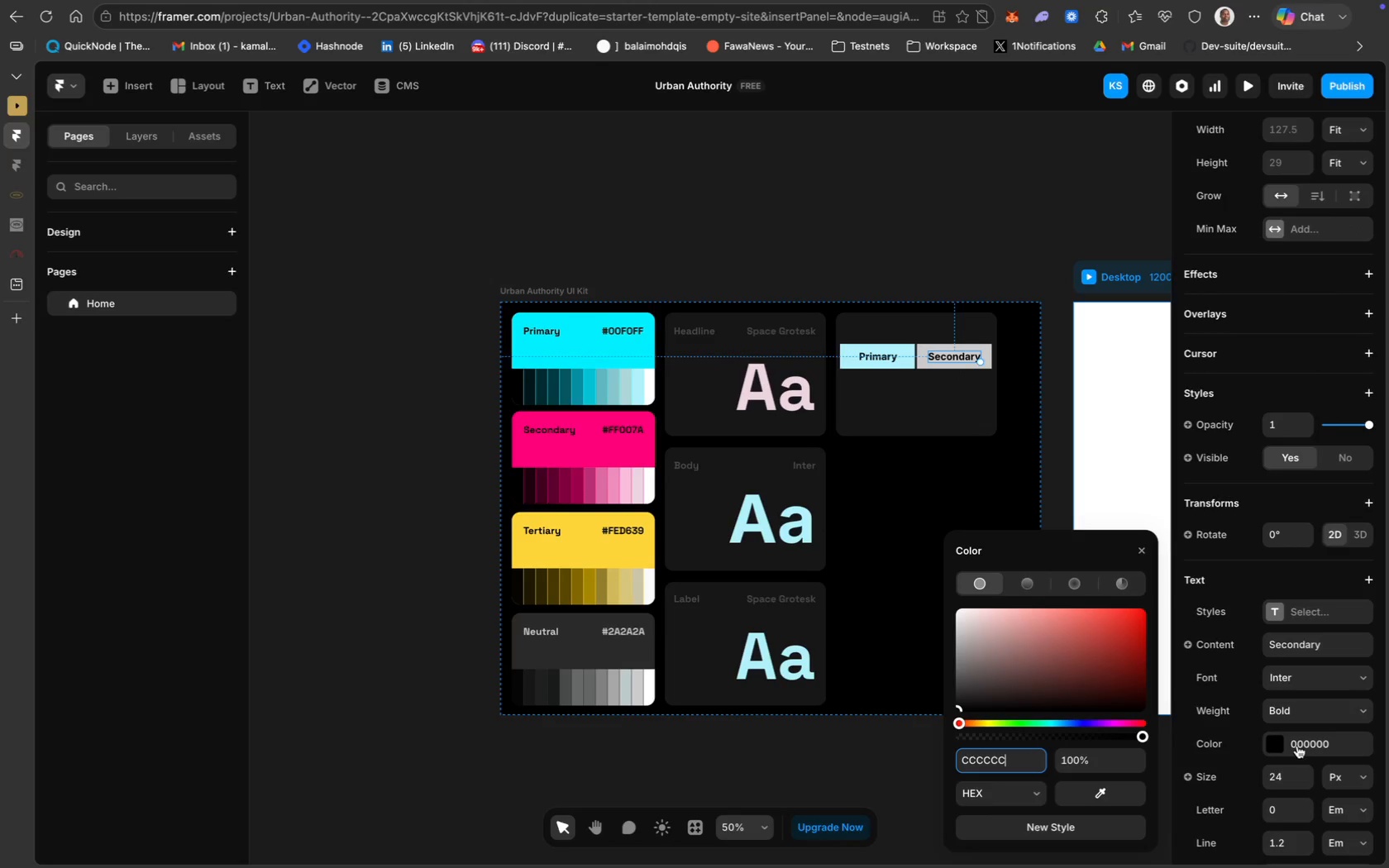 
key(Enter)
 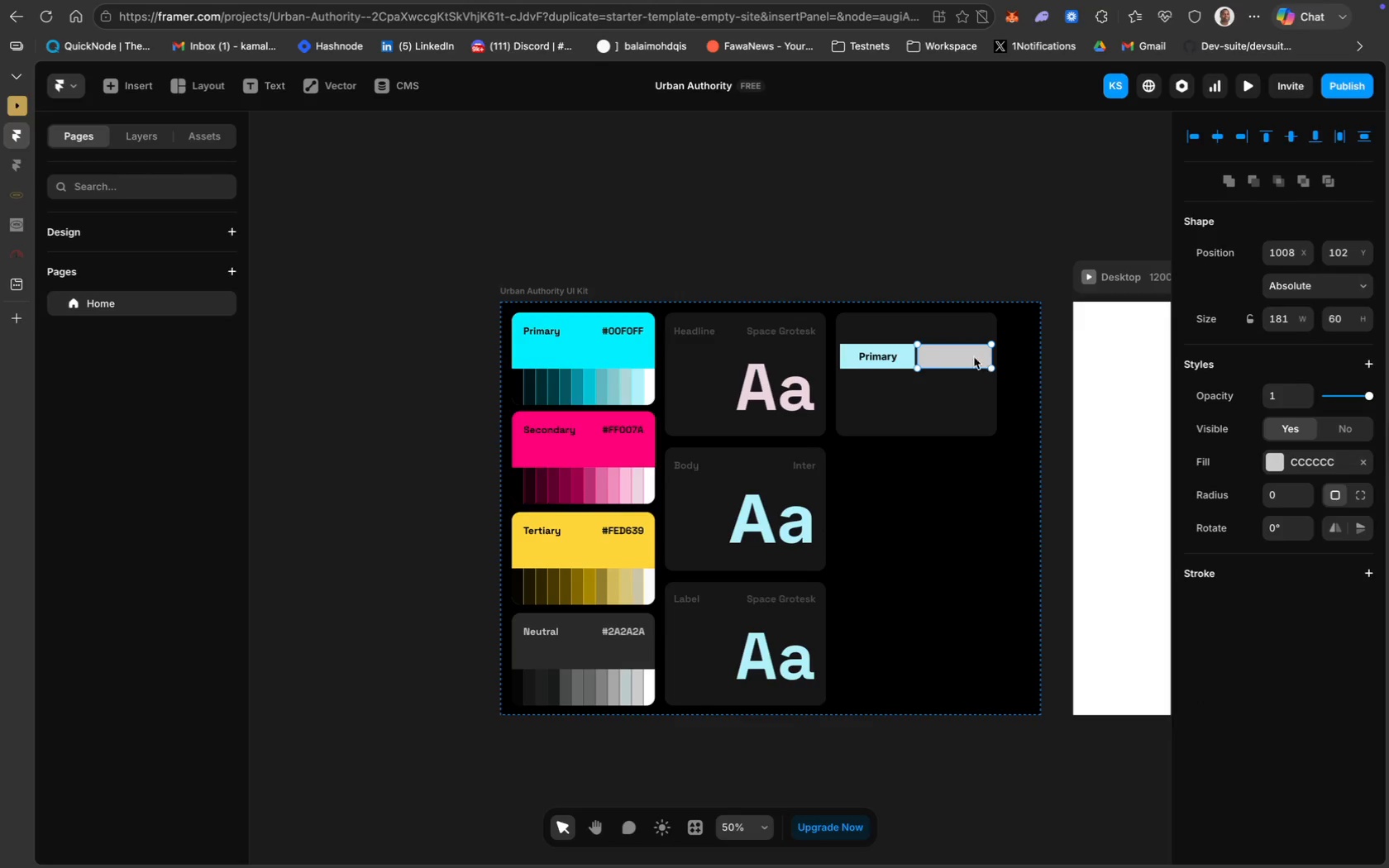 
wait(6.78)
 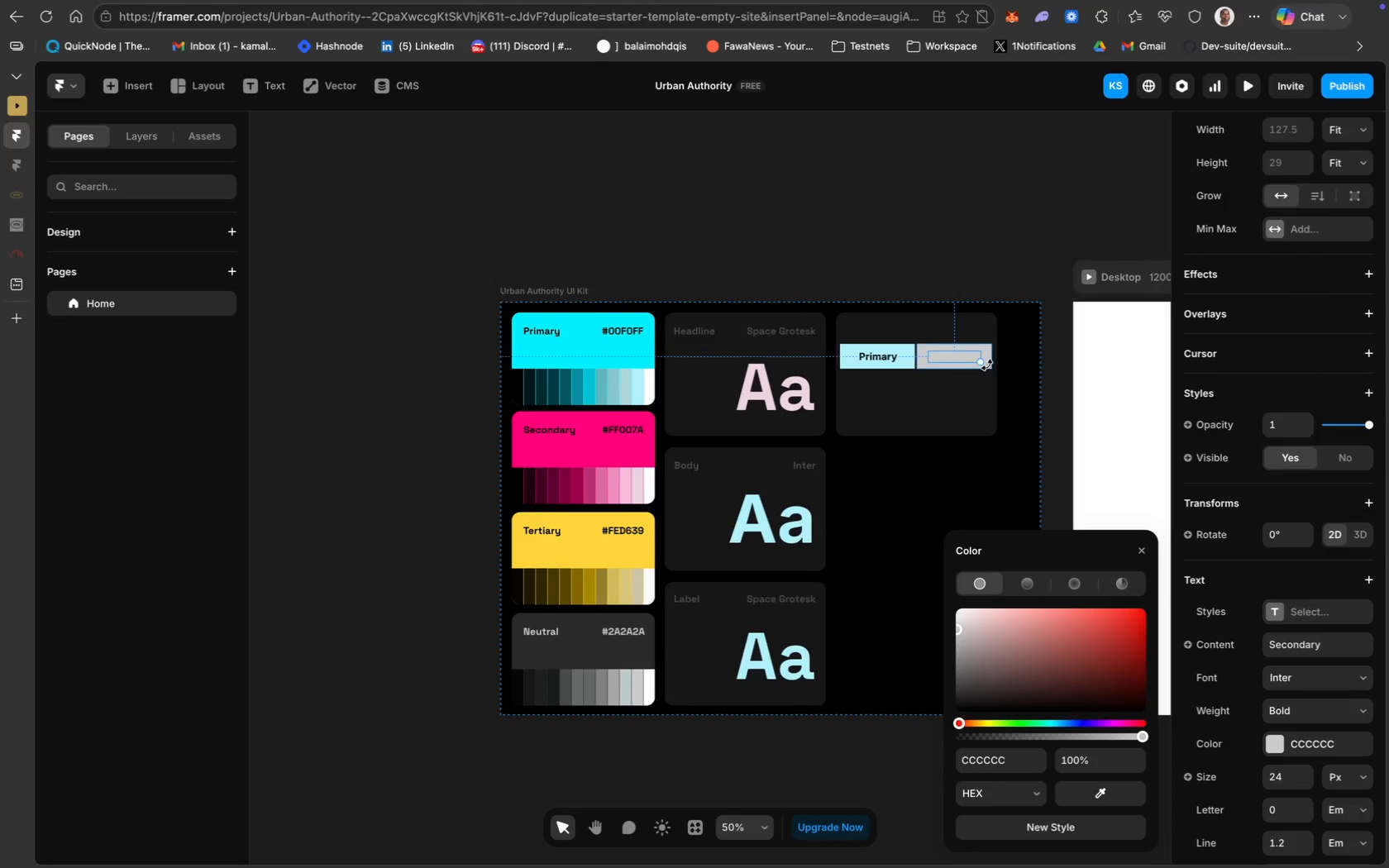 
left_click([1312, 455])
 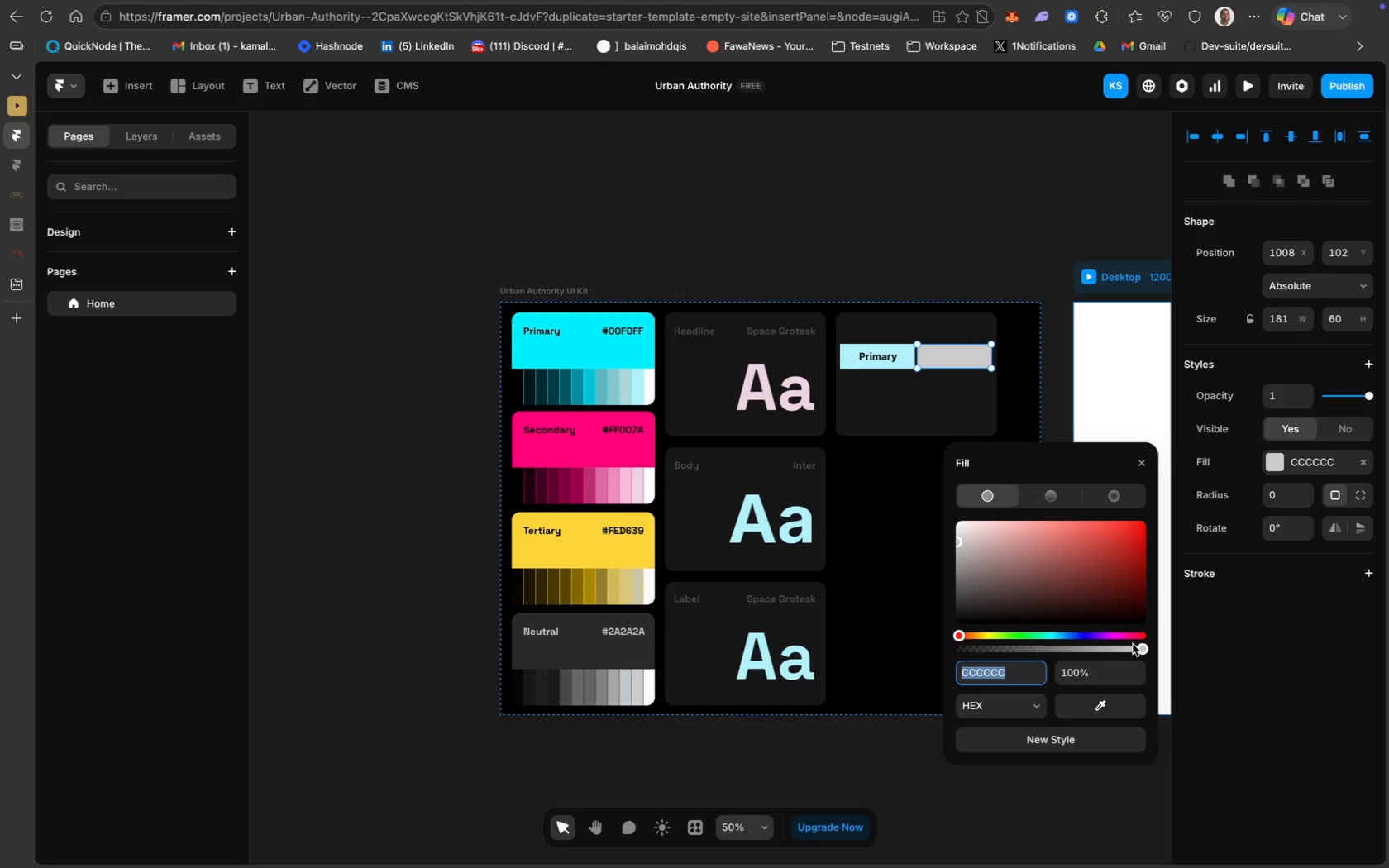 
left_click_drag(start_coordinate=[1140, 646], to_coordinate=[979, 646])
 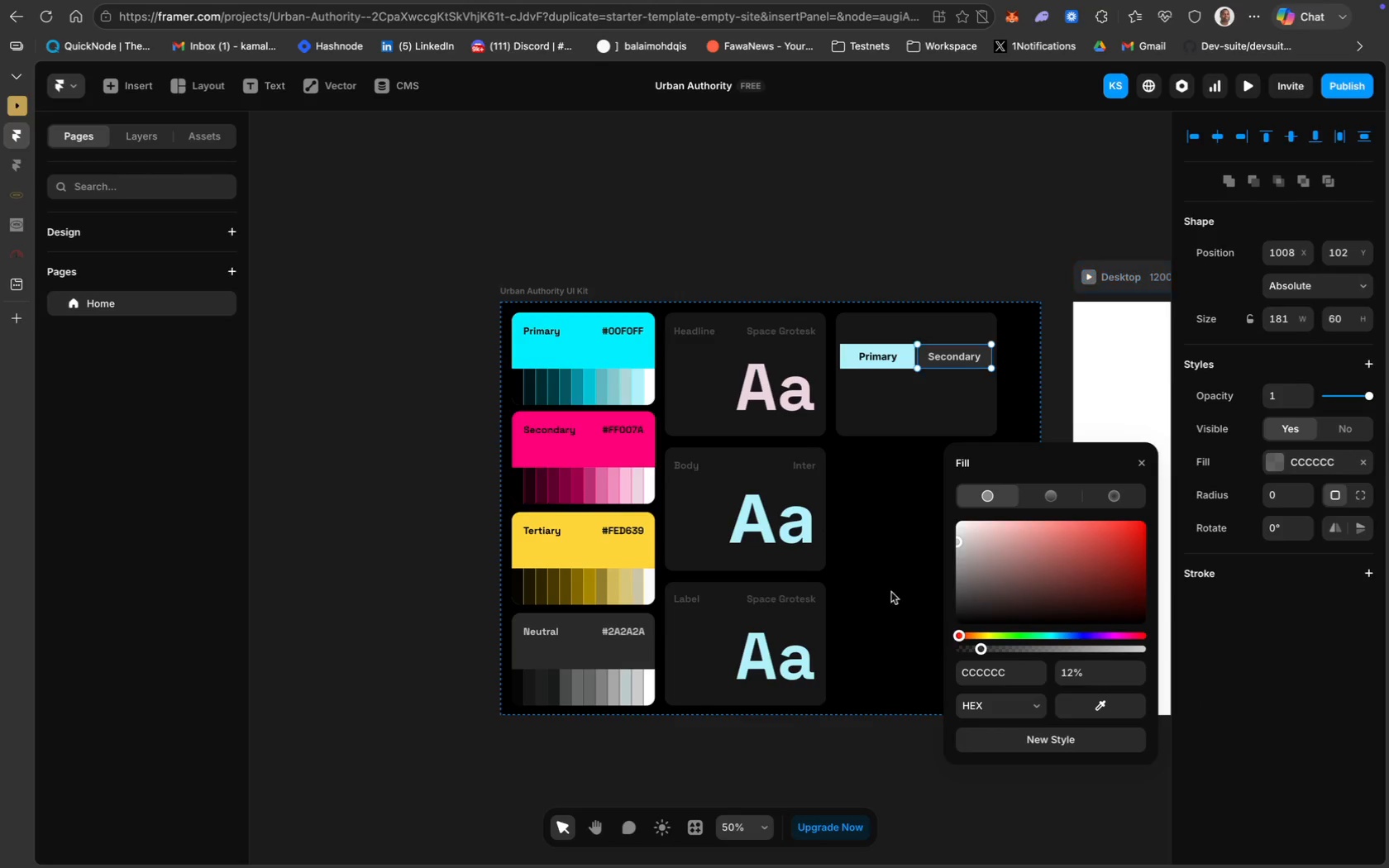 
left_click([879, 577])
 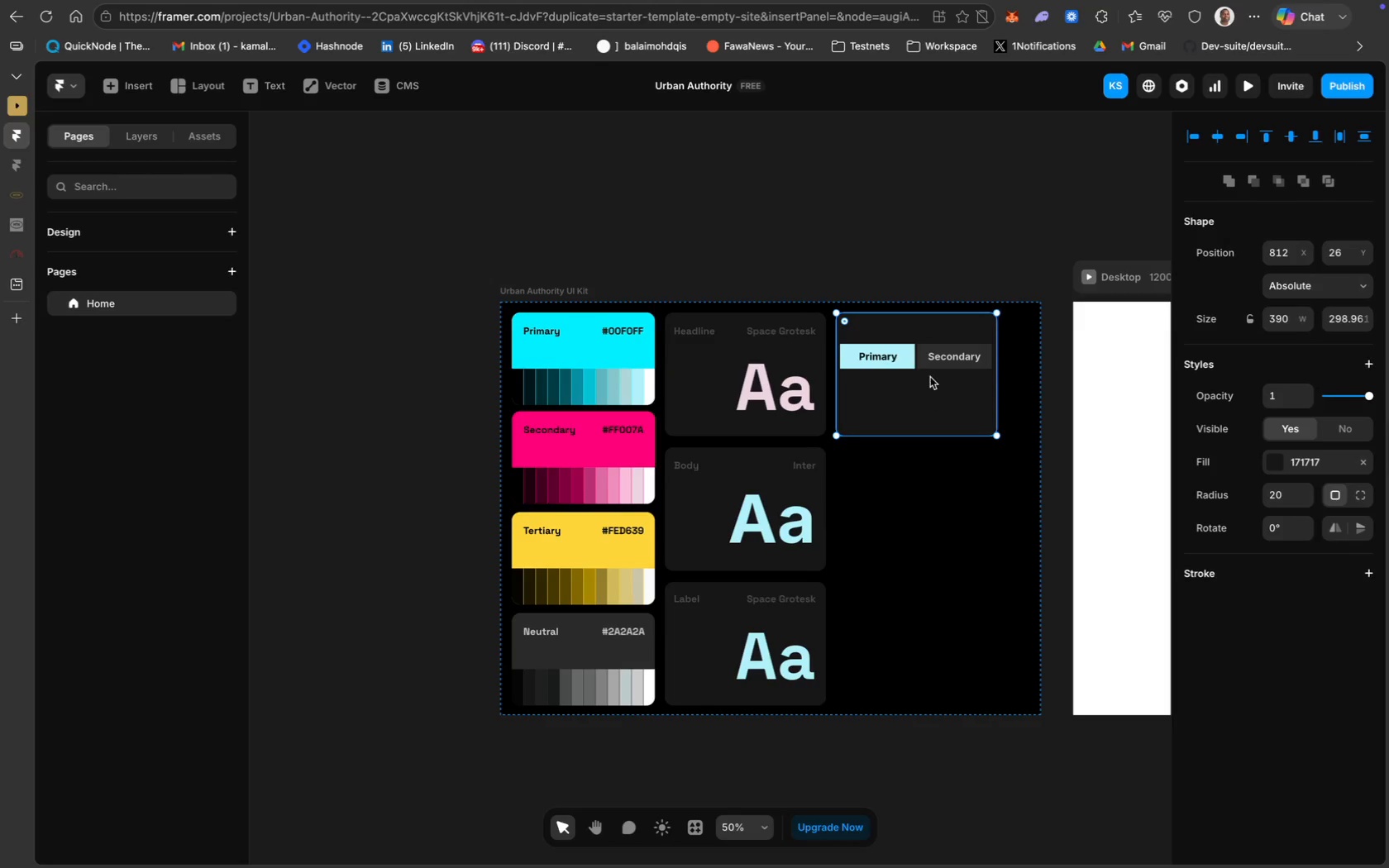 
wait(9.23)
 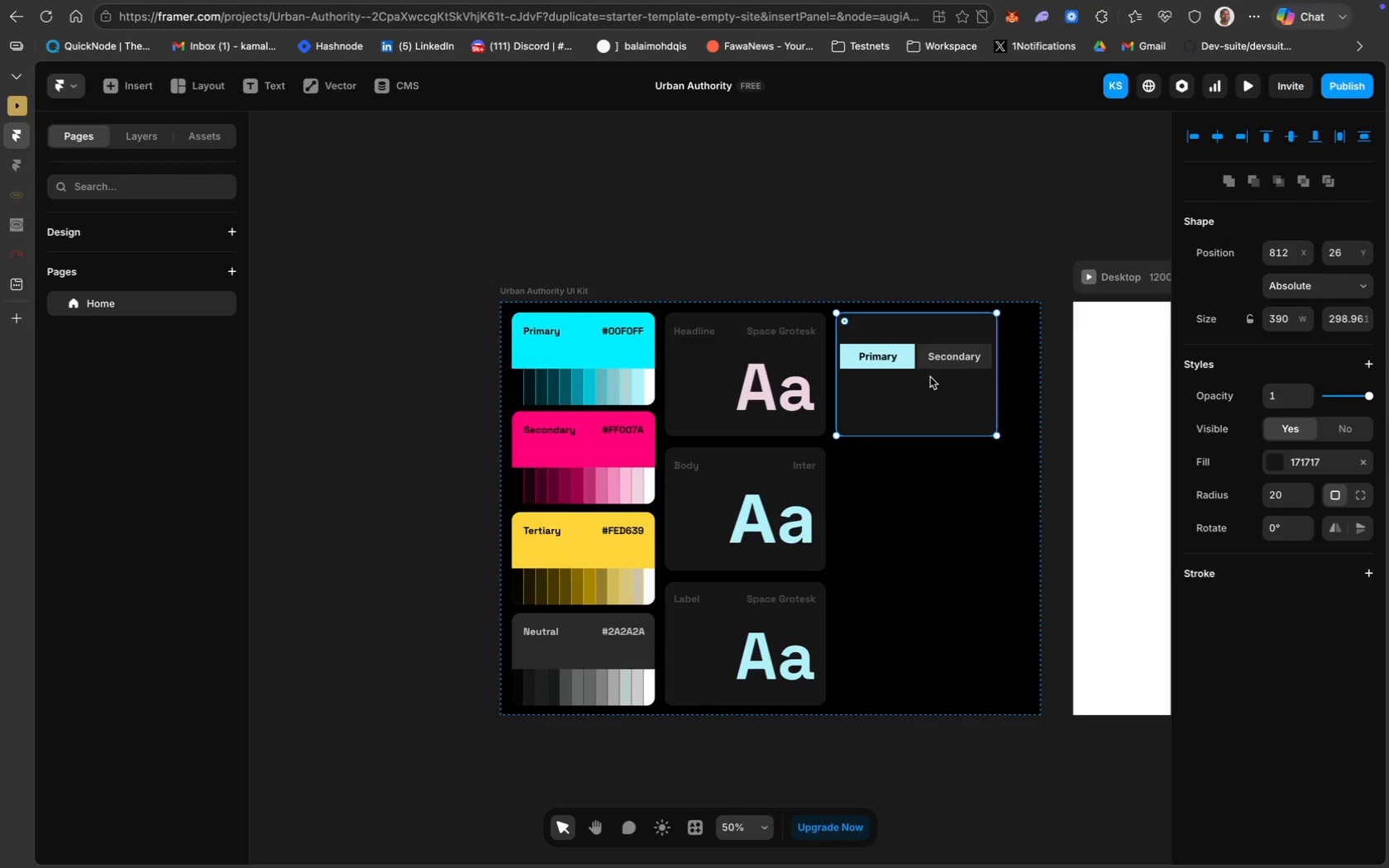 
left_click([903, 360])
 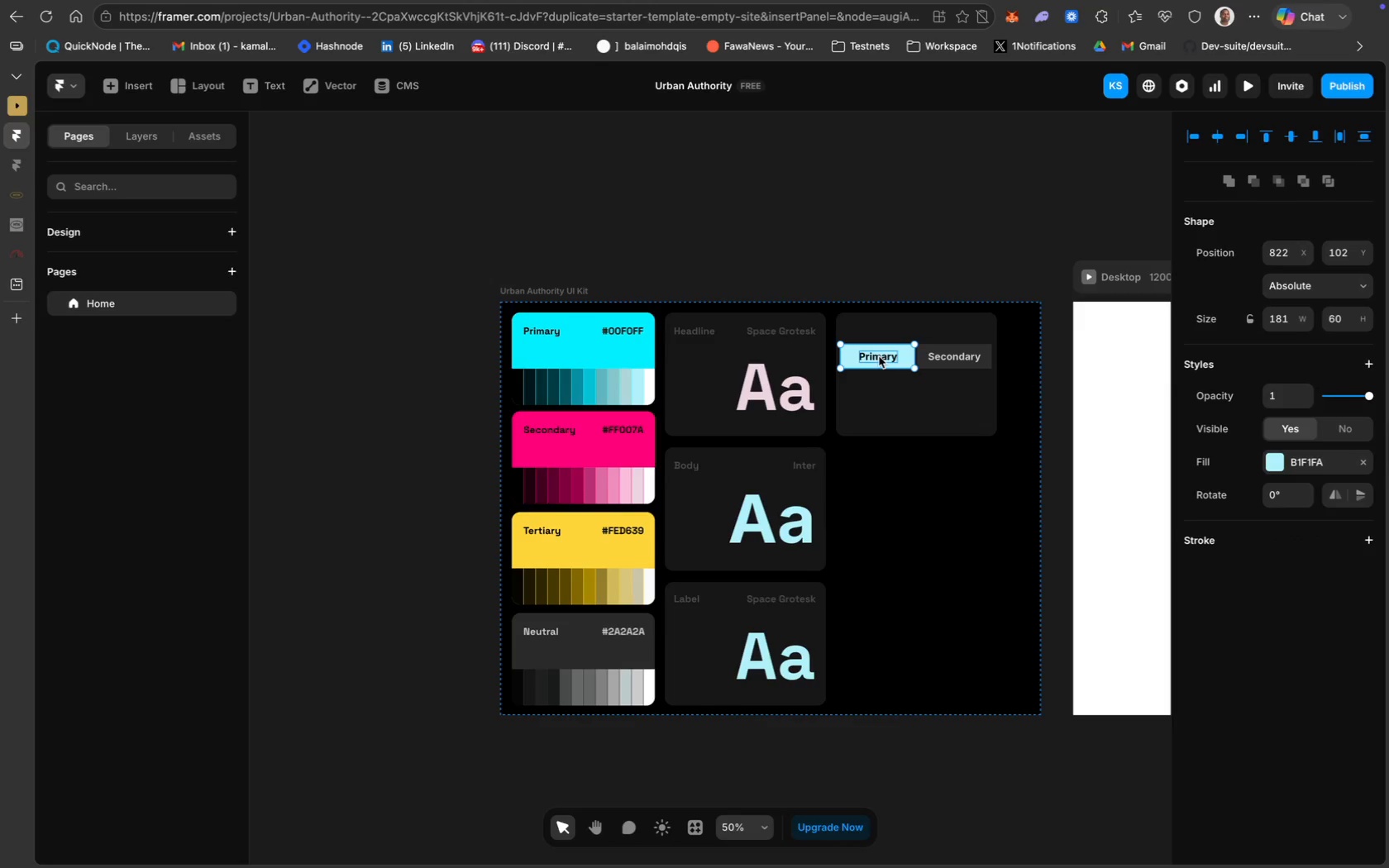 
hold_key(key=ShiftLeft, duration=0.65)
left_click([881, 357])
 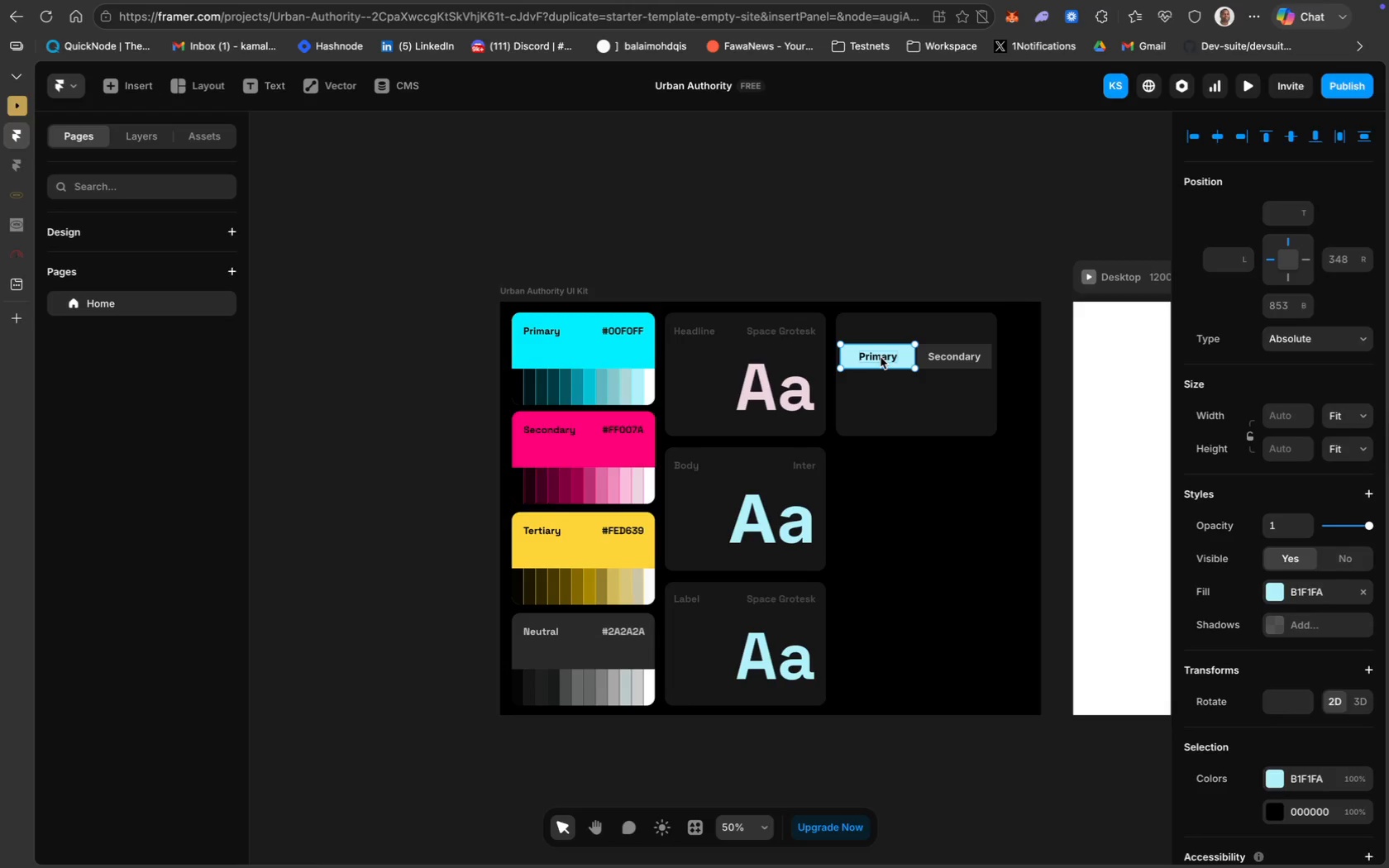 
hold_key(key=ShiftLeft, duration=2.14)
left_click([935, 357])
 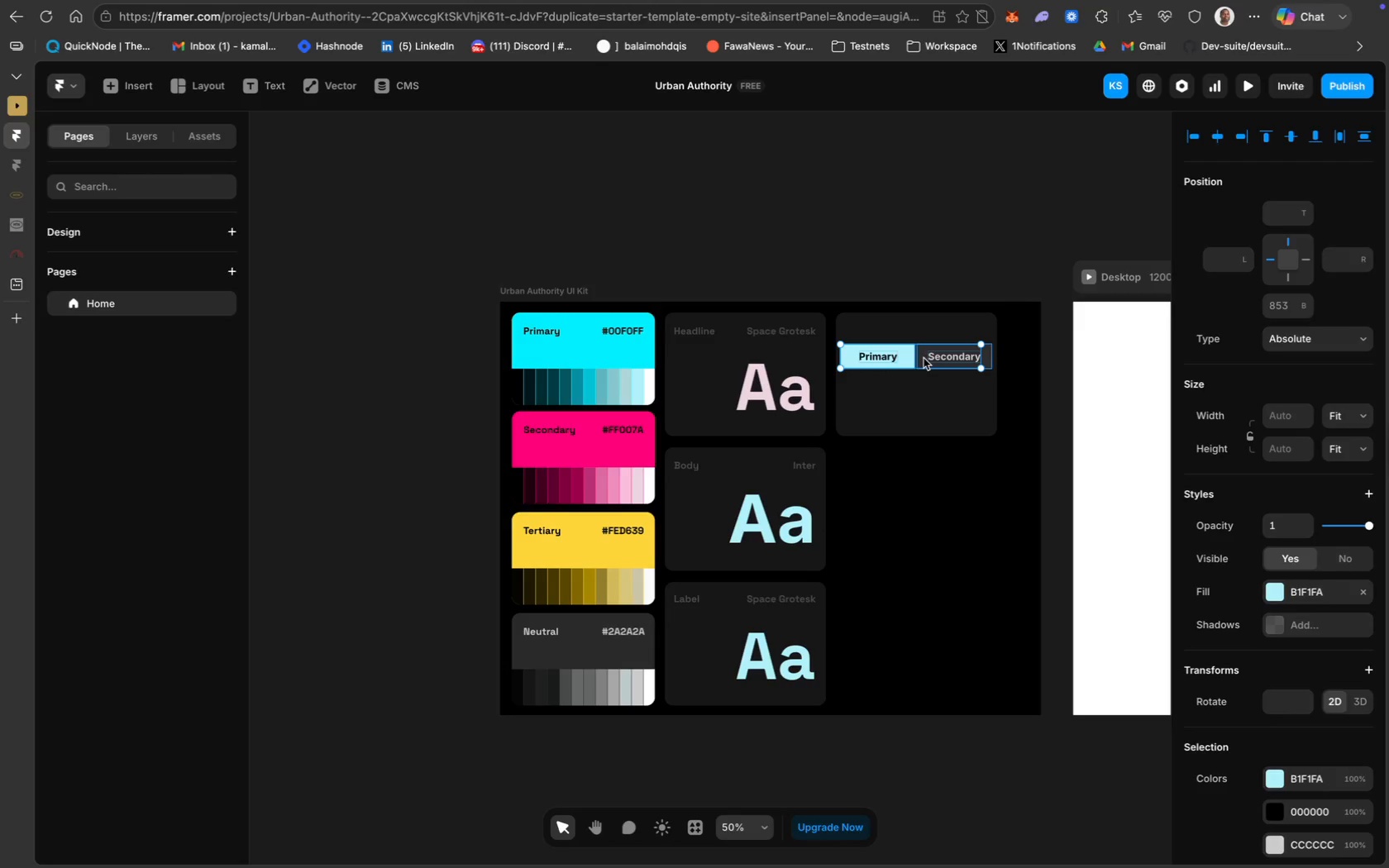 
left_click([924, 358])
 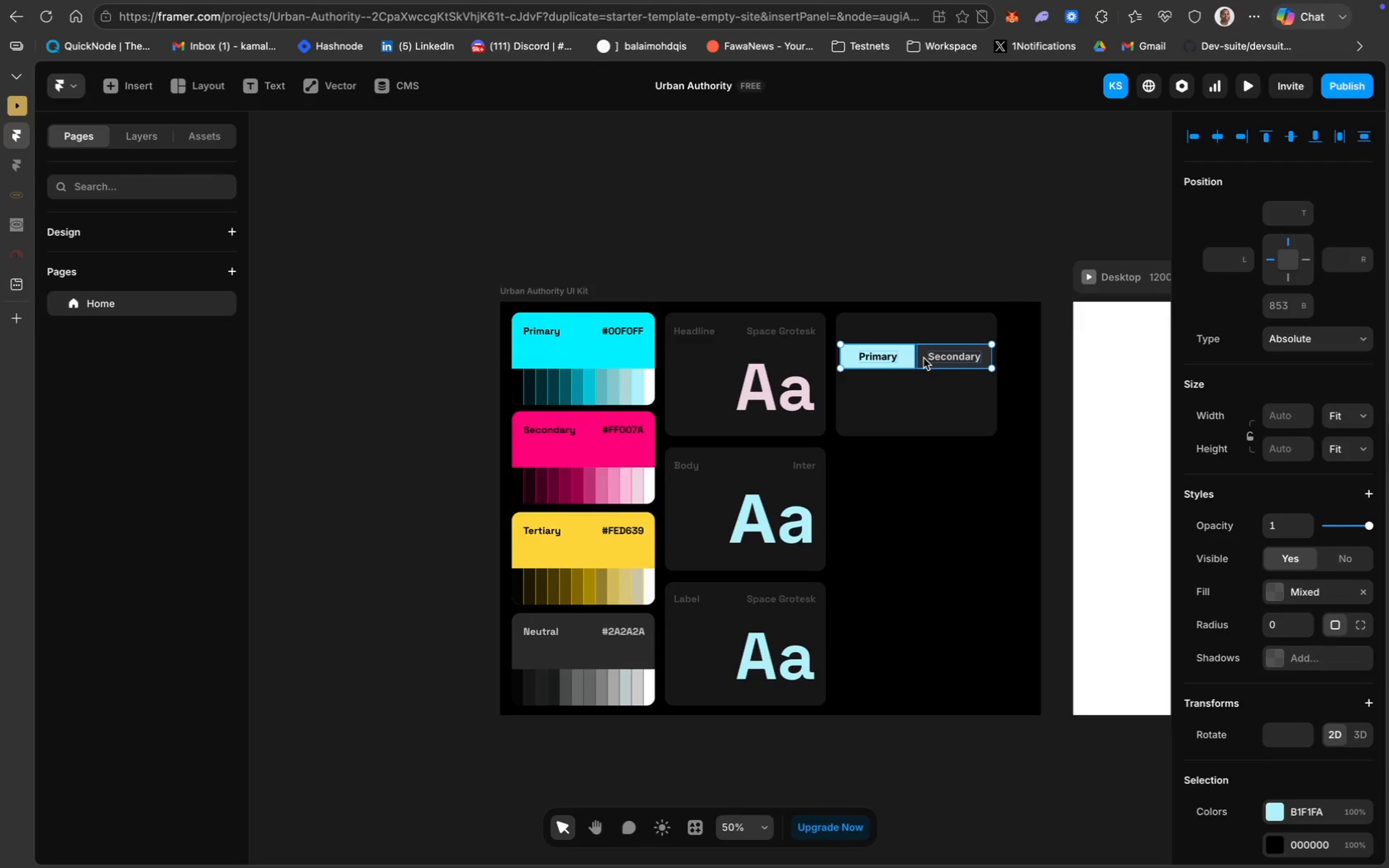 
key(Meta+D)
 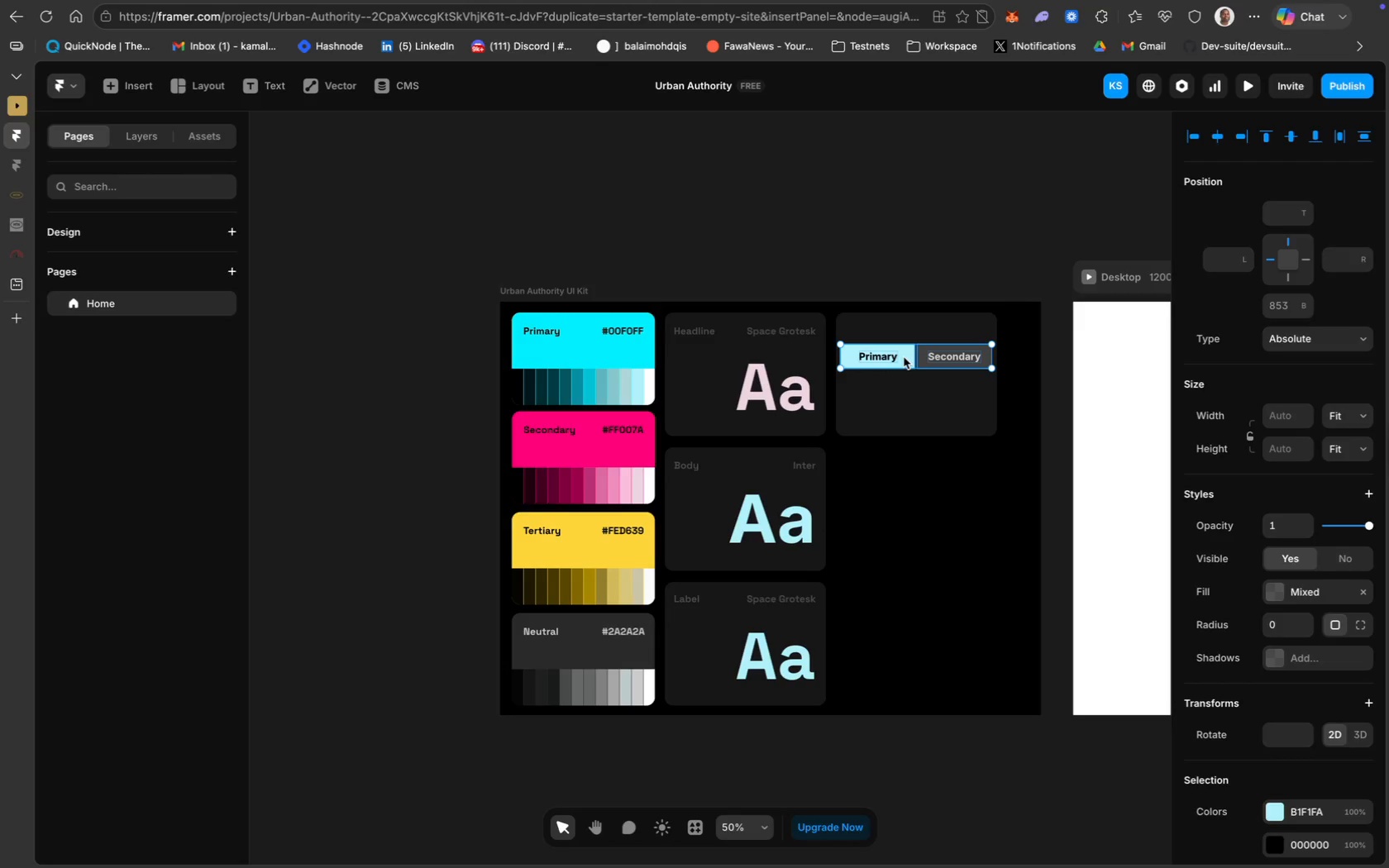 
left_click_drag(start_coordinate=[903, 357], to_coordinate=[901, 388])
 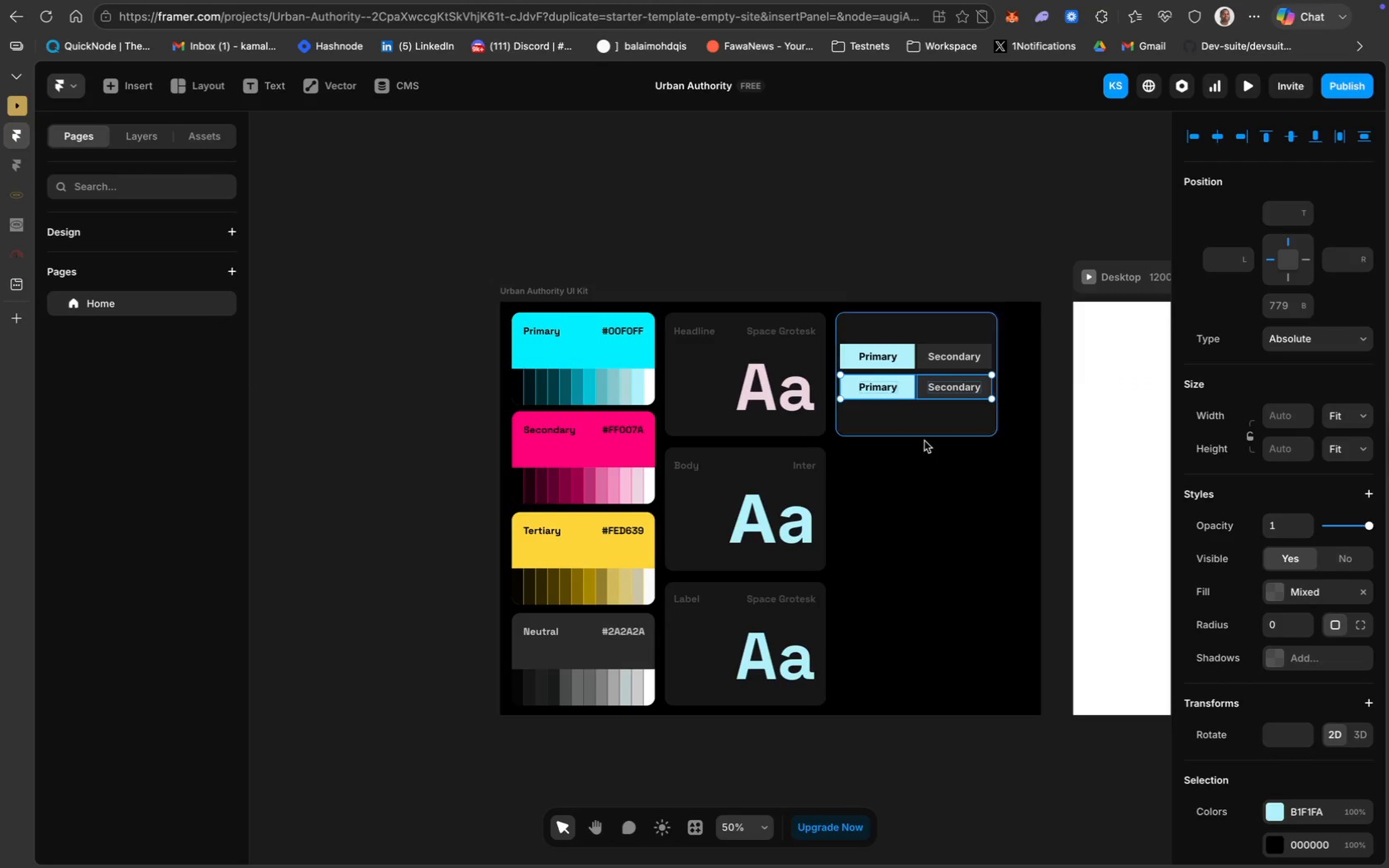 
left_click([934, 456])
 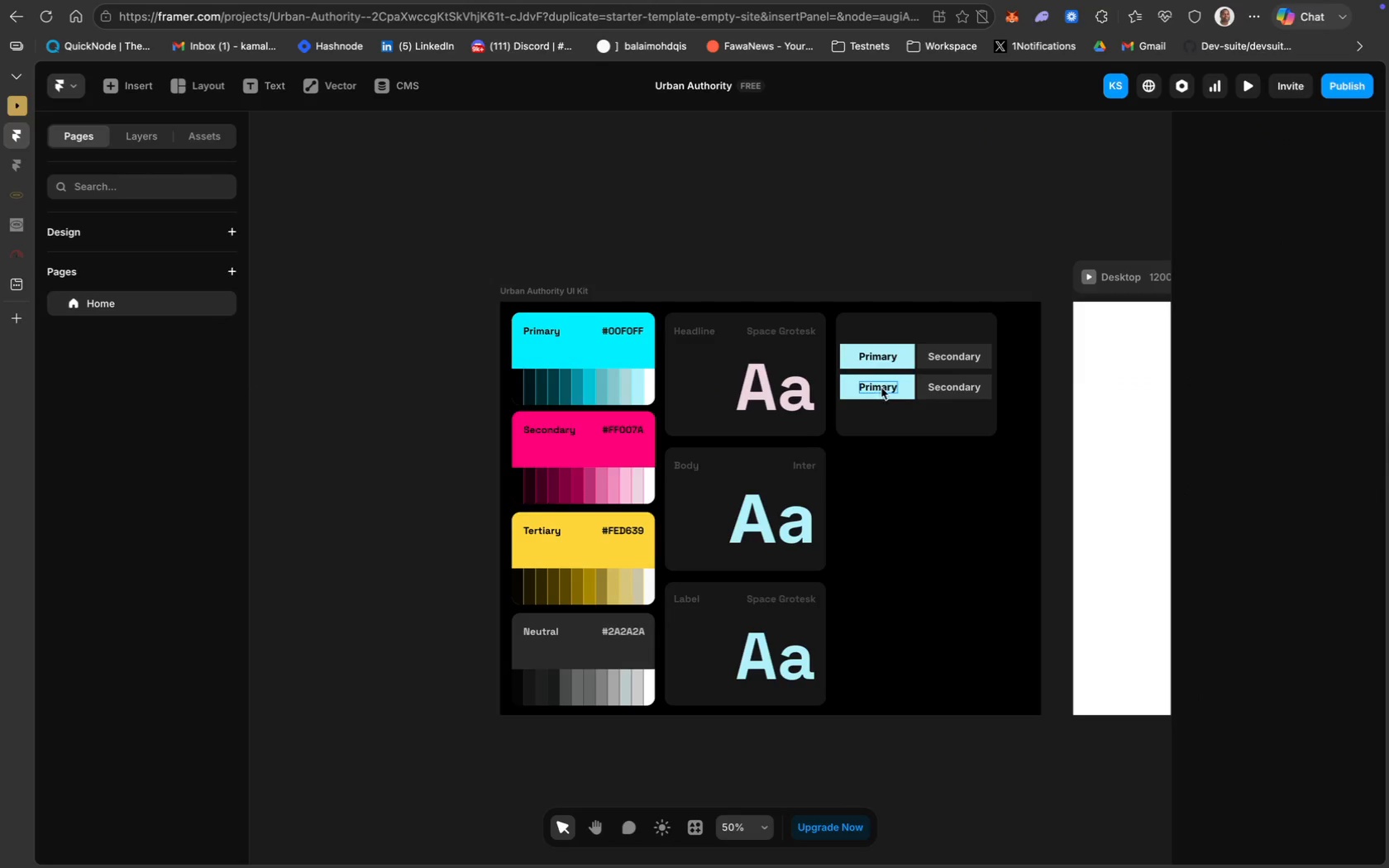 
double_click([881, 387])
 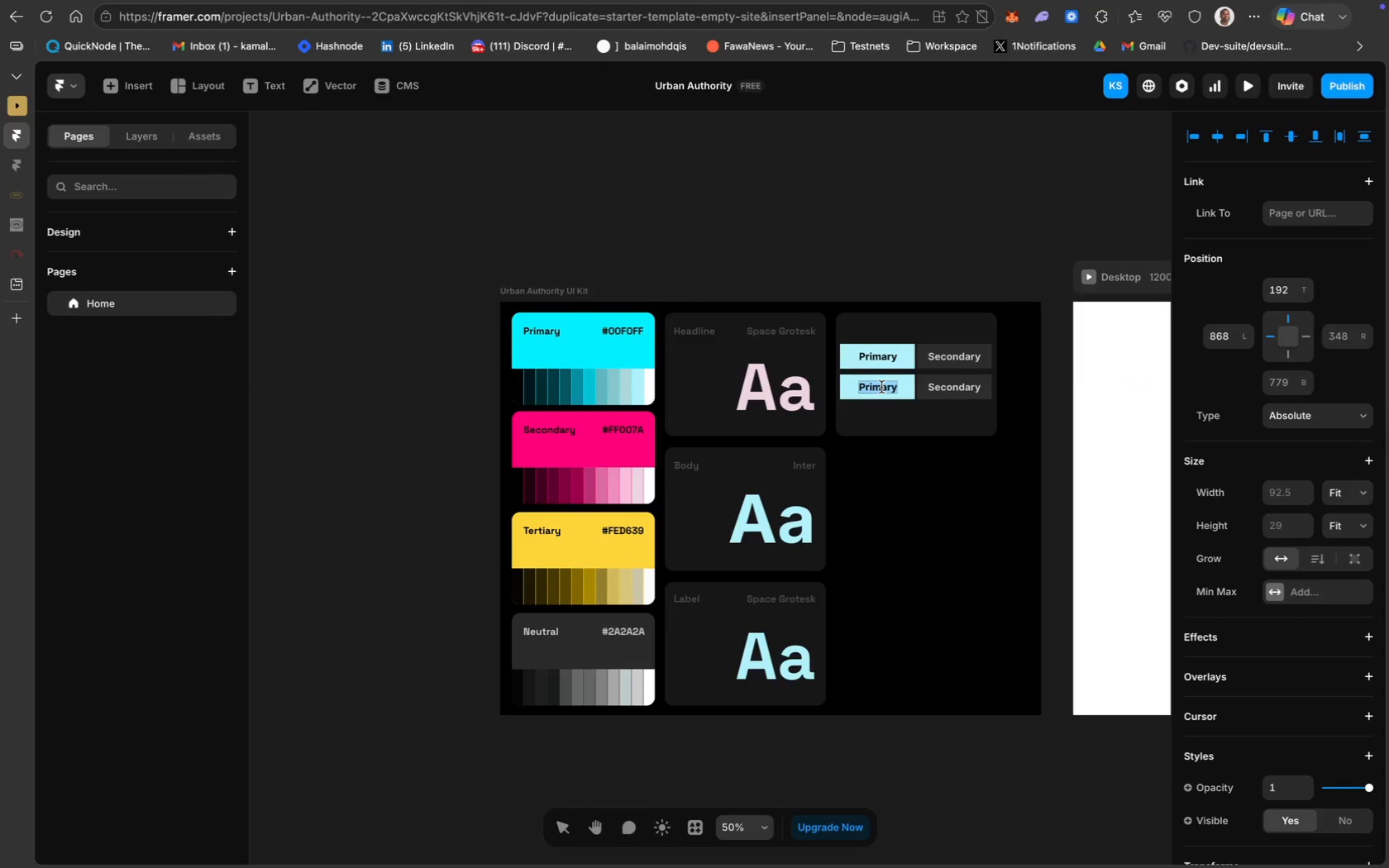 
type(Inverted)
 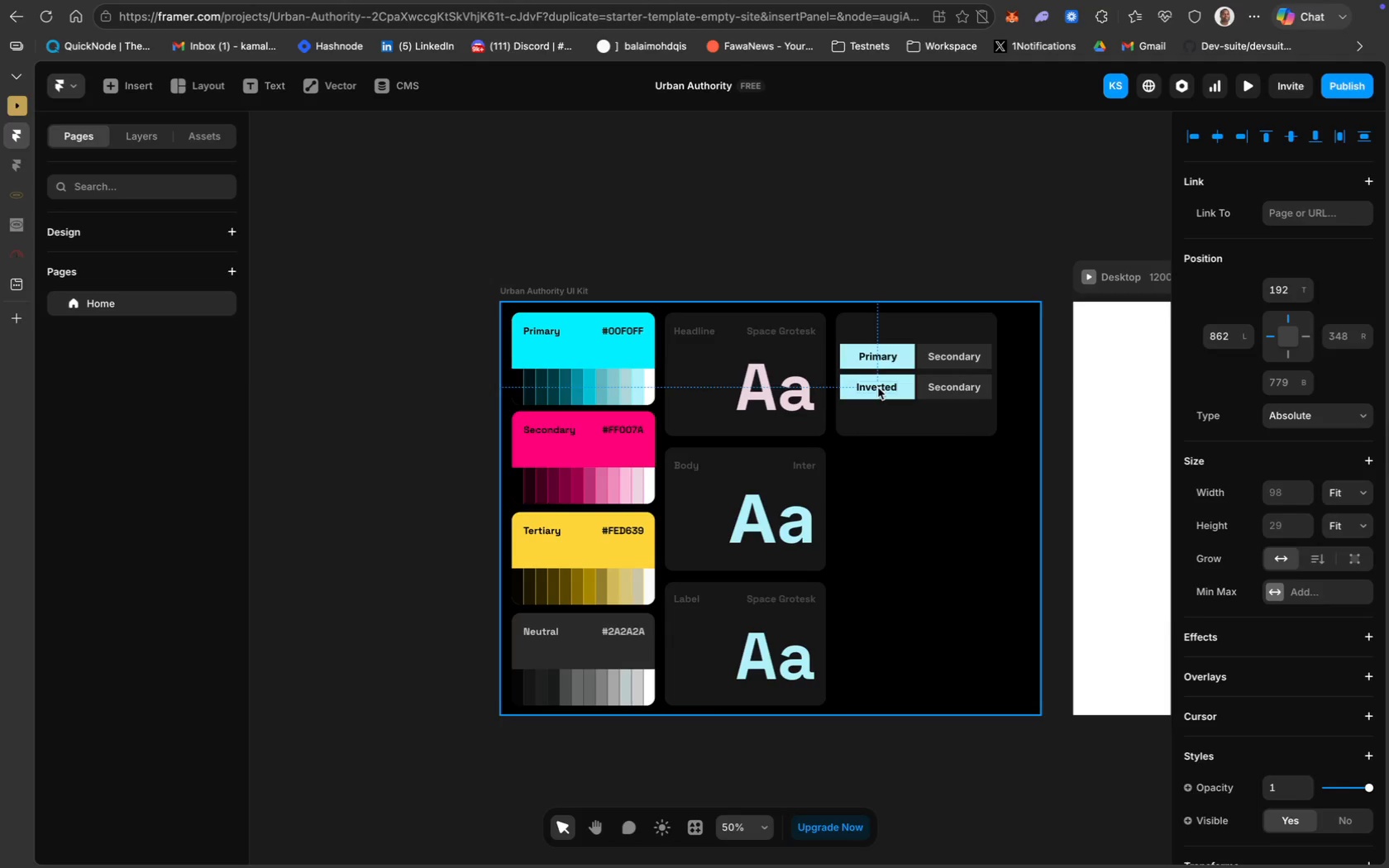 
wait(10.45)
 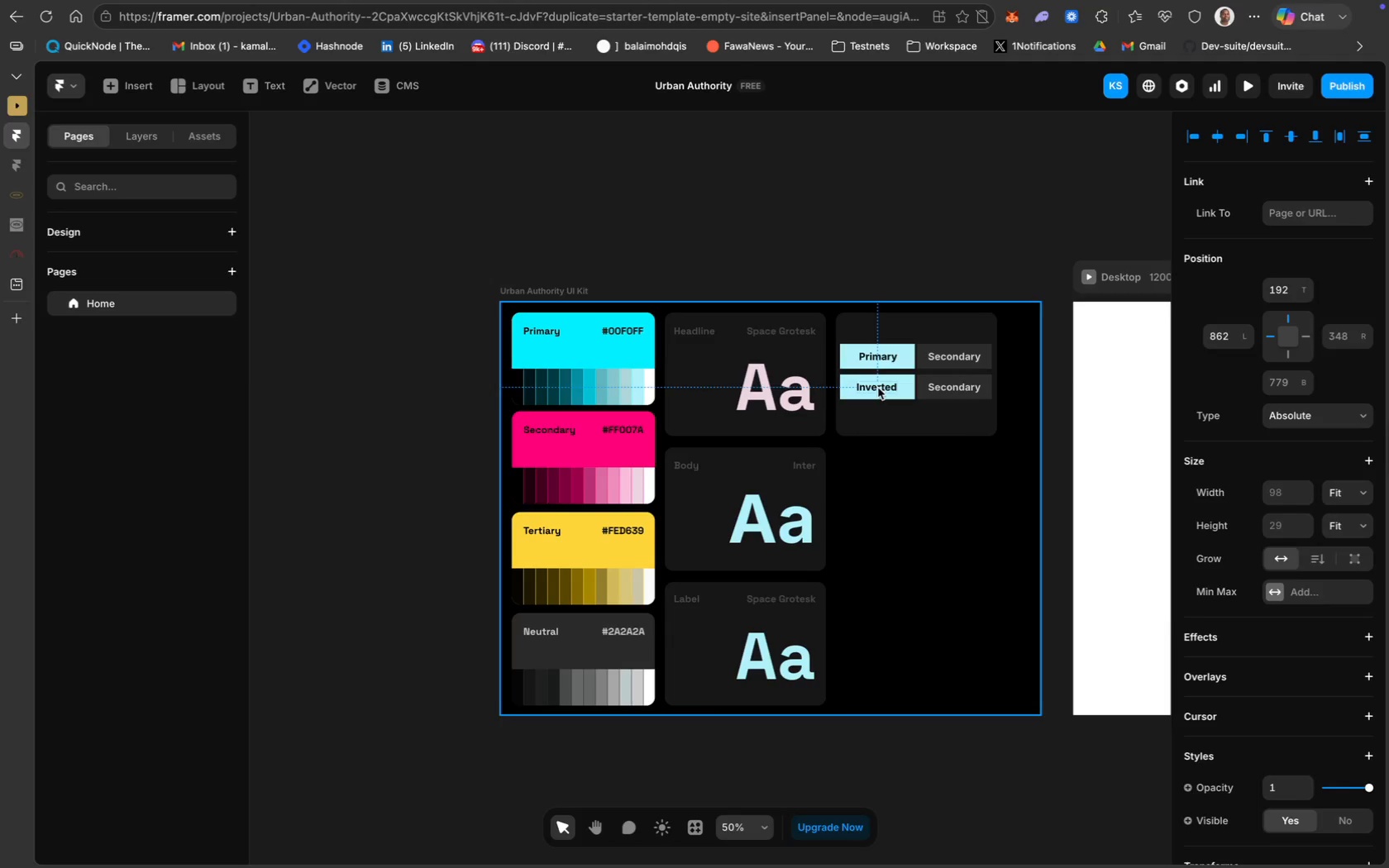 
double_click([961, 384])
 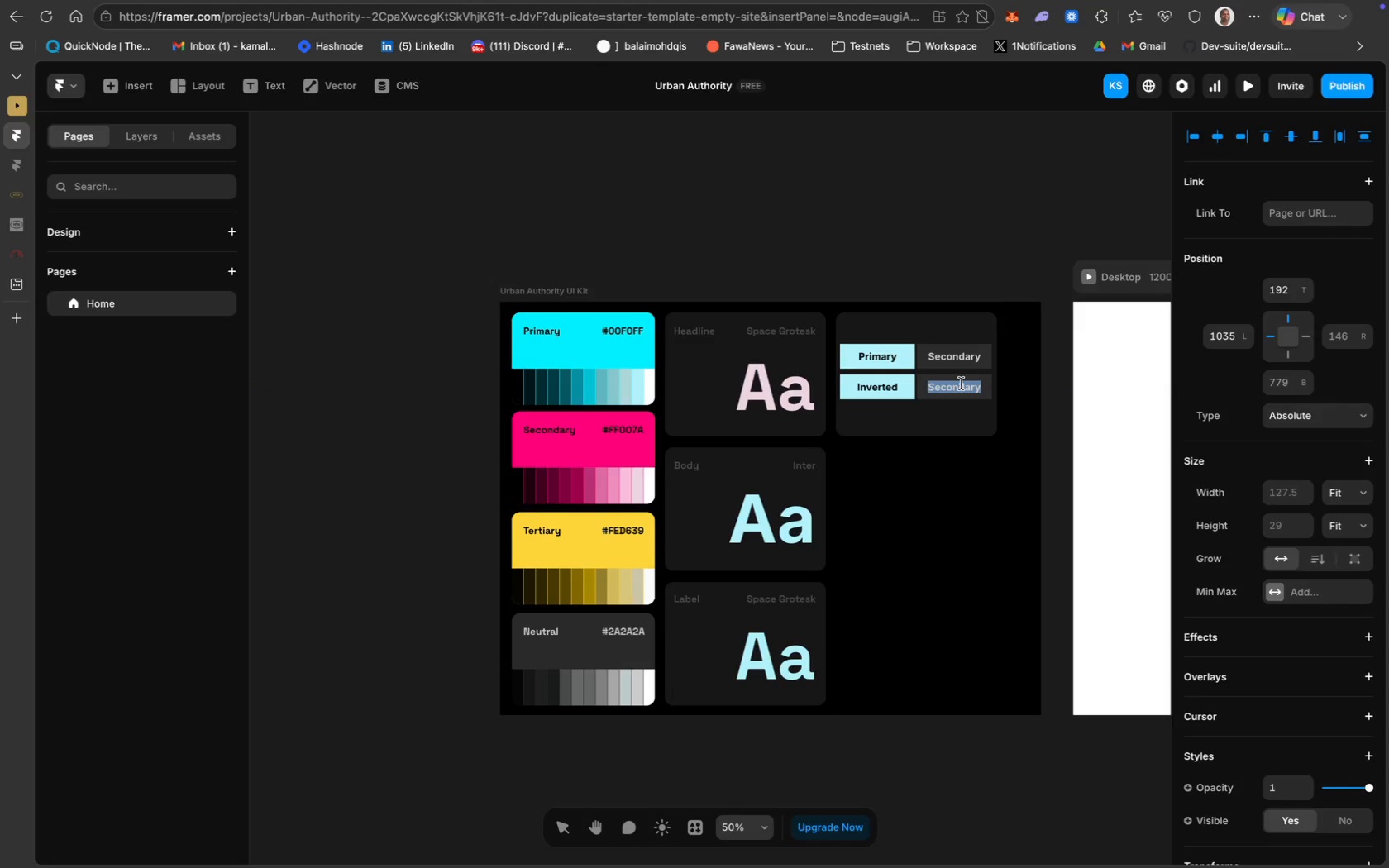 
type(Outlined)
 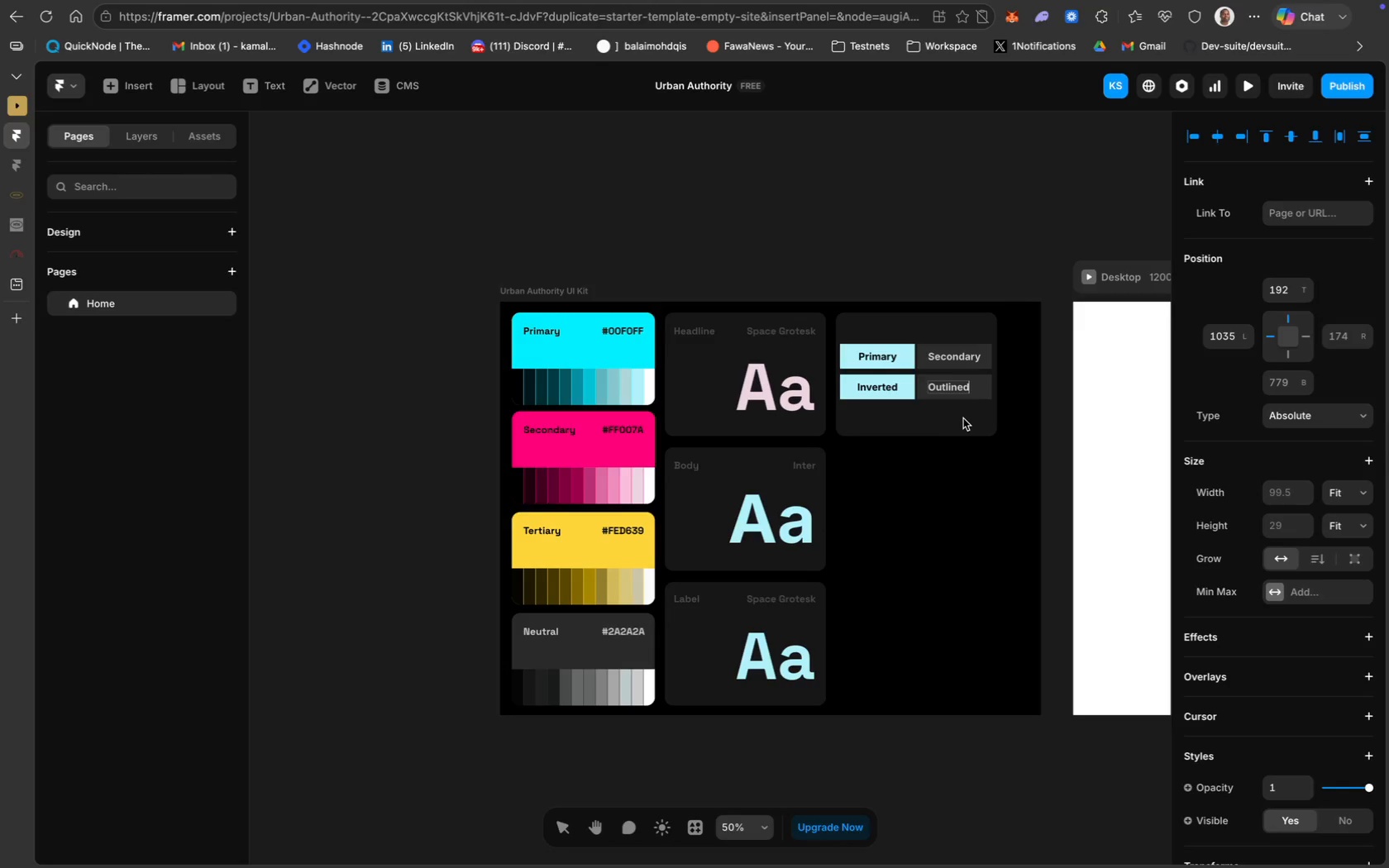 
left_click([963, 418])
 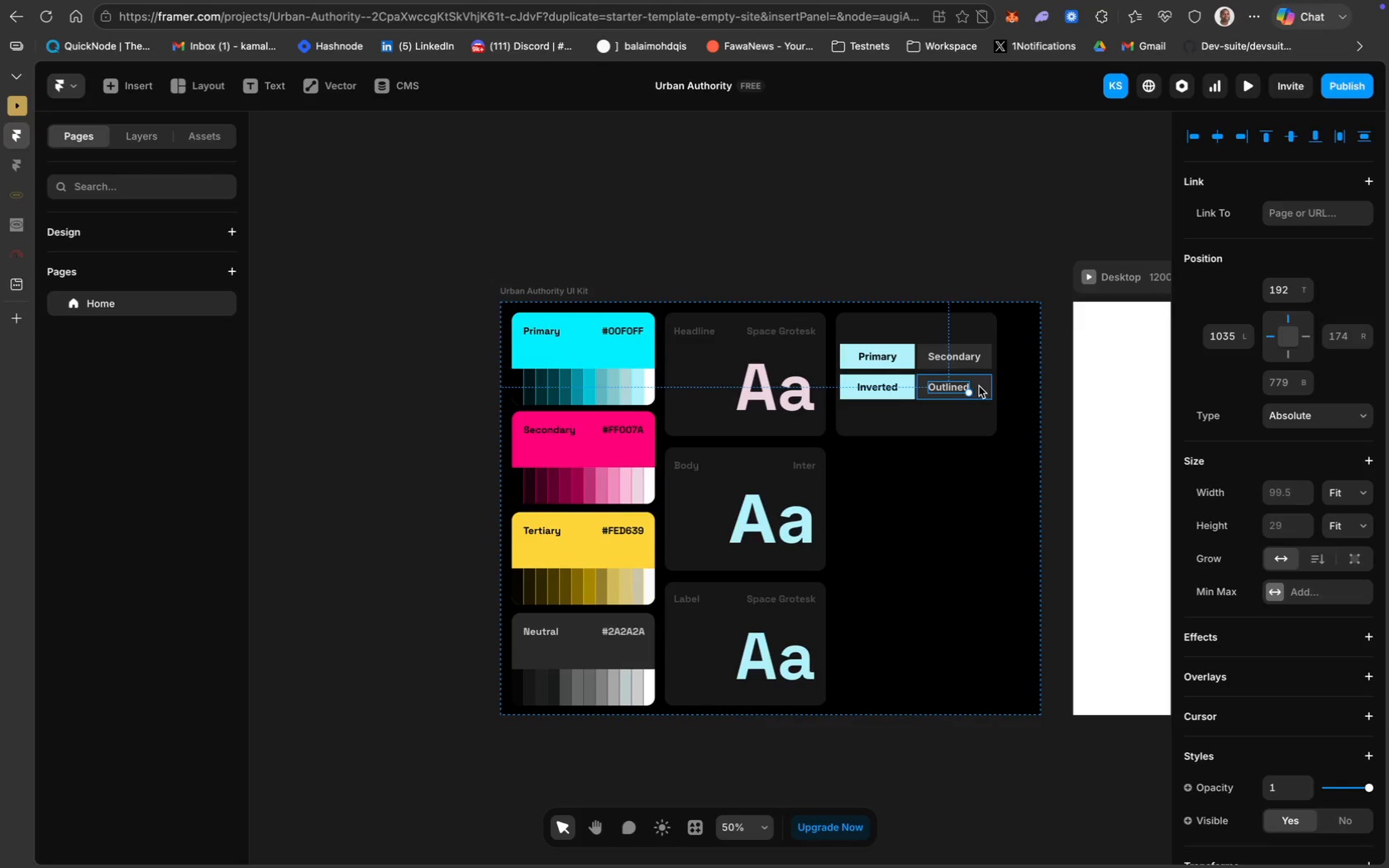 
left_click([983, 389])
 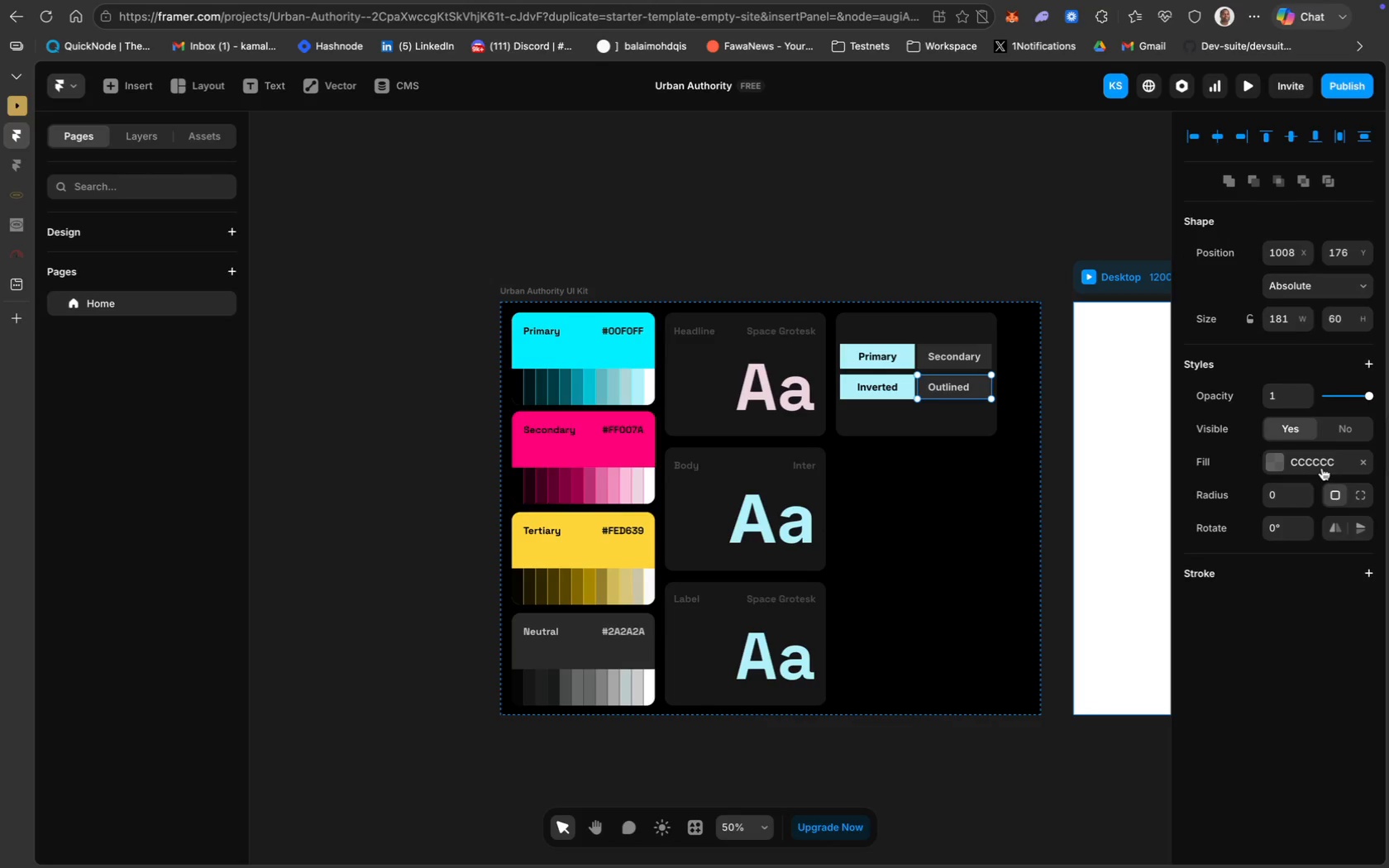 
left_click([1322, 468])
 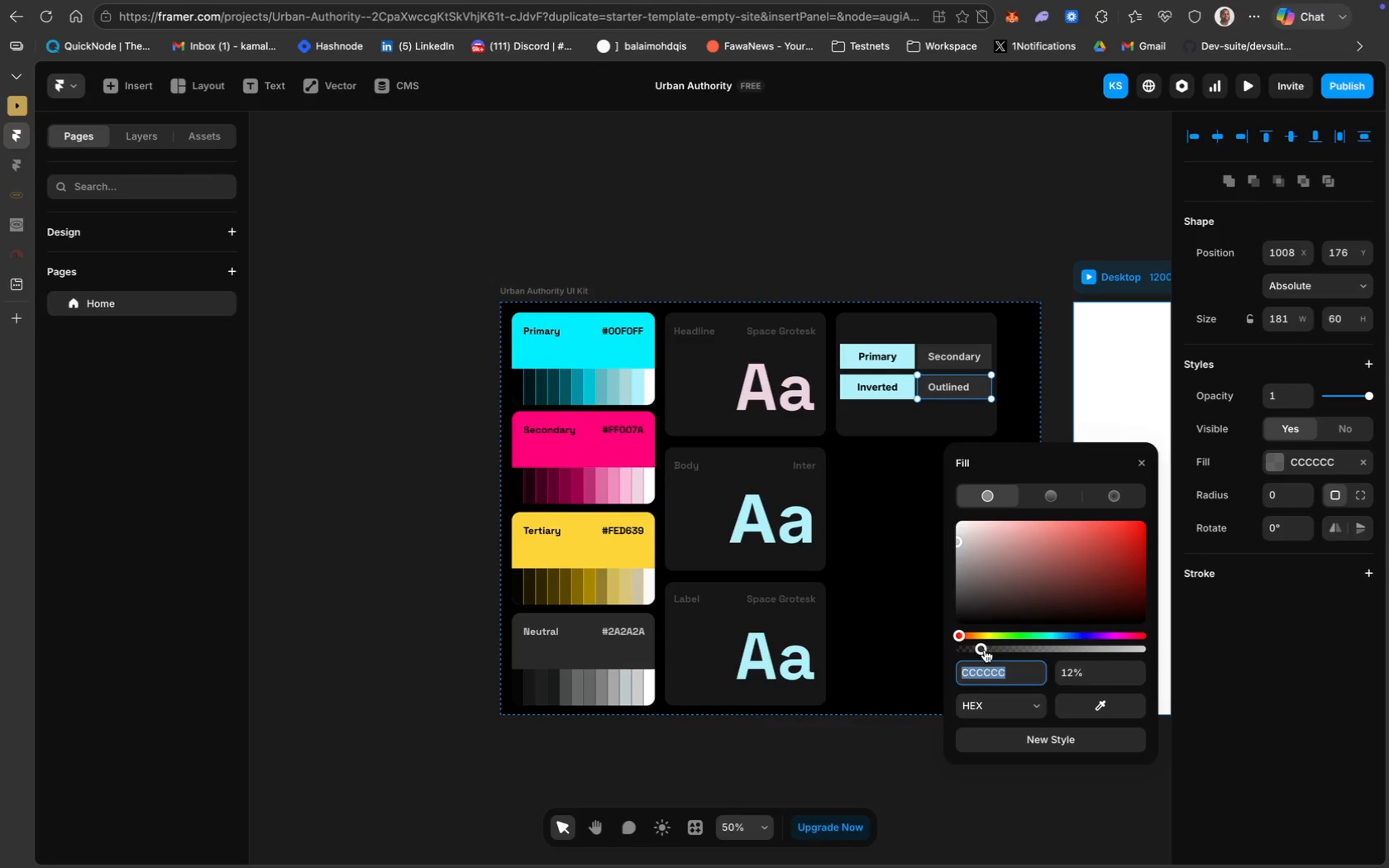 
left_click_drag(start_coordinate=[981, 649], to_coordinate=[952, 649])
 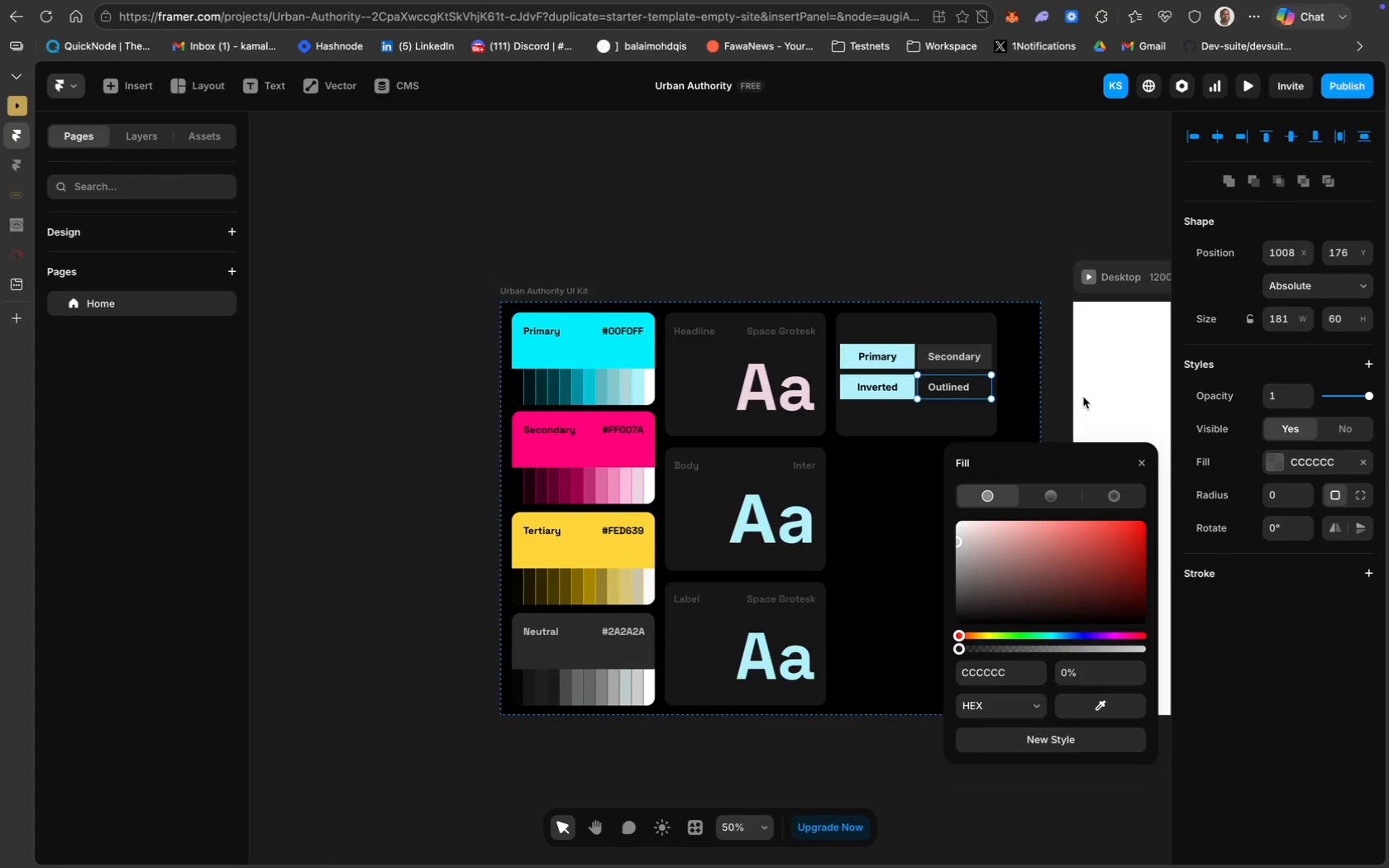 
left_click([1215, 579])
 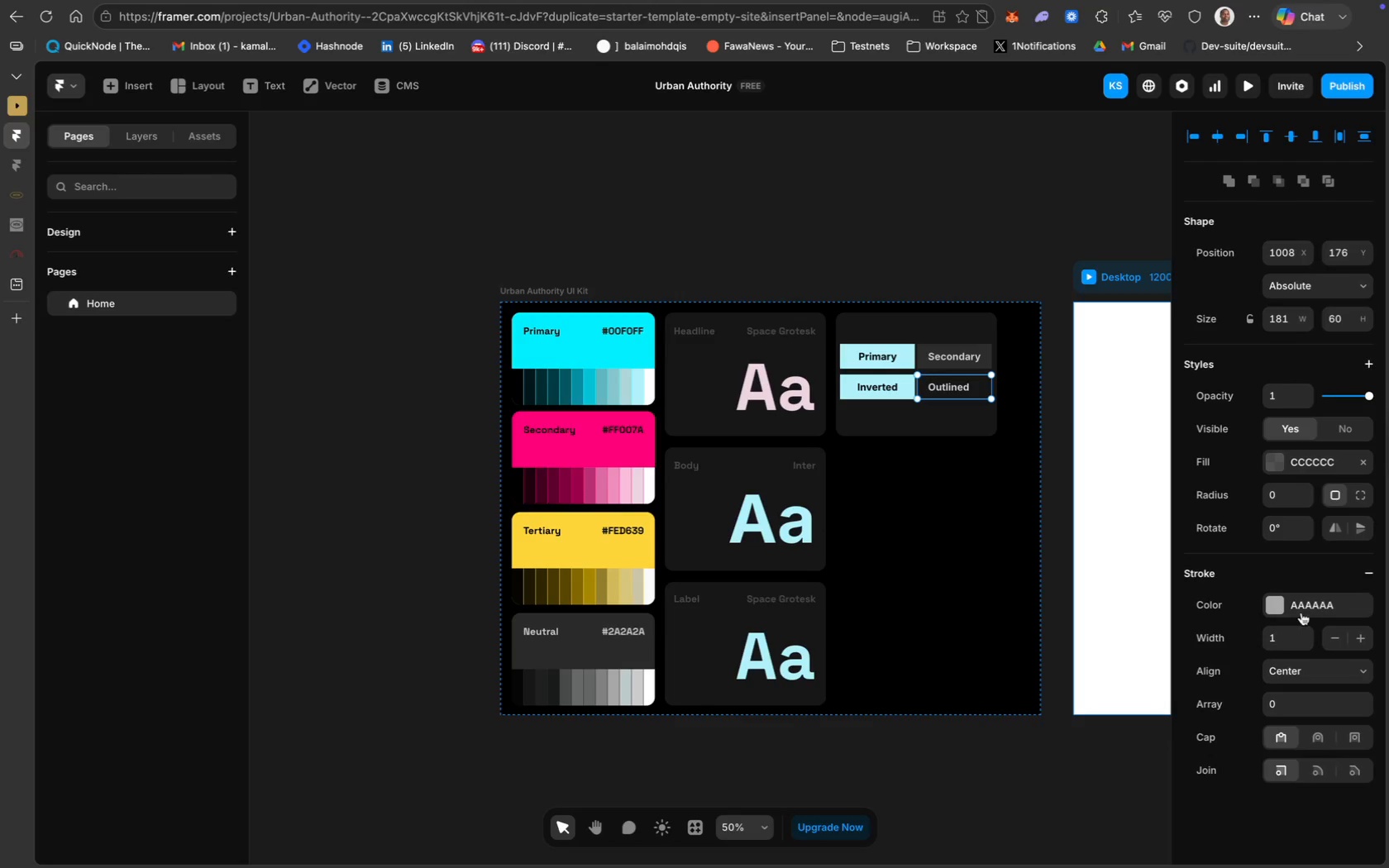 
wait(7.77)
 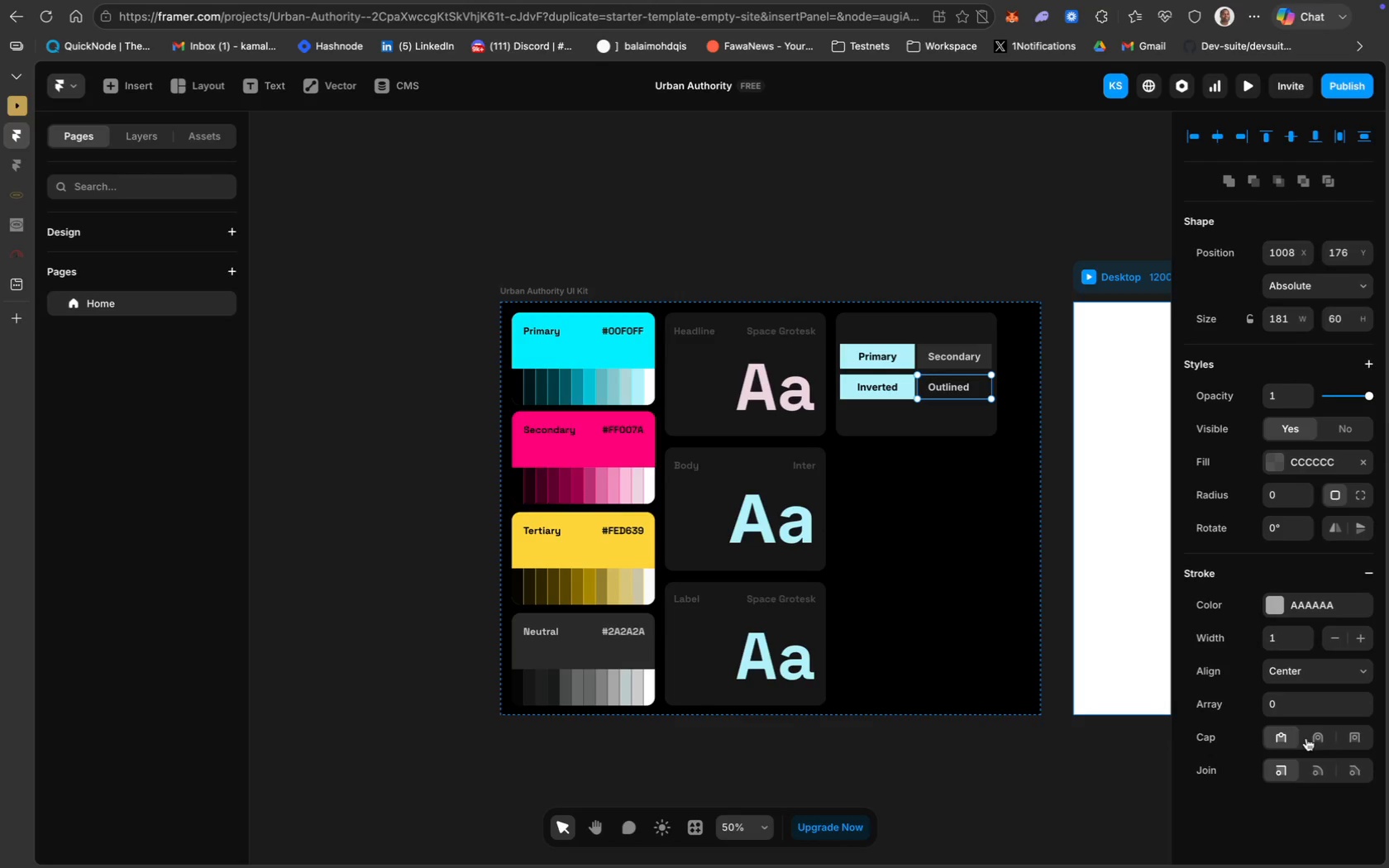 
left_click([1301, 630])
 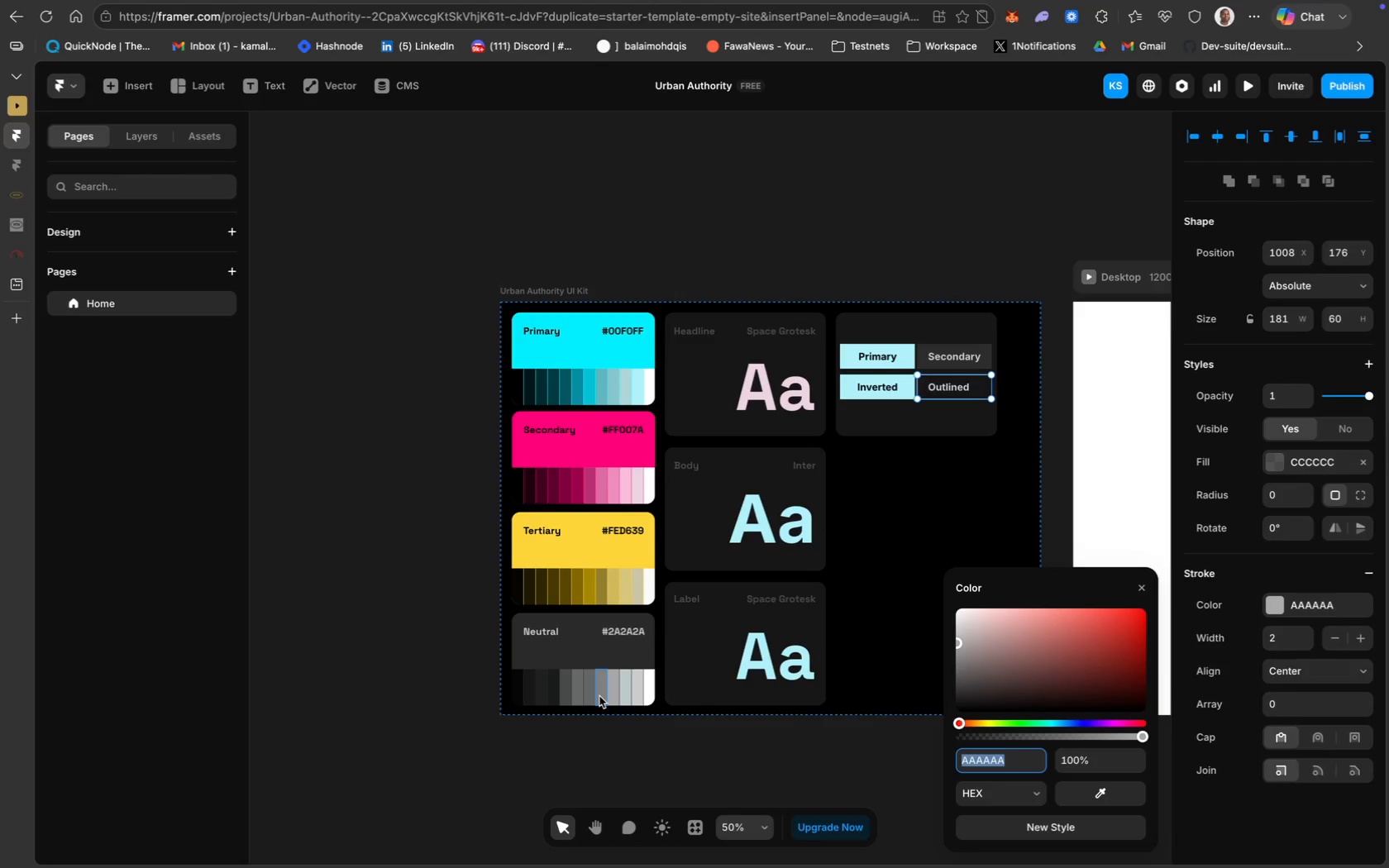 
wait(11.3)
 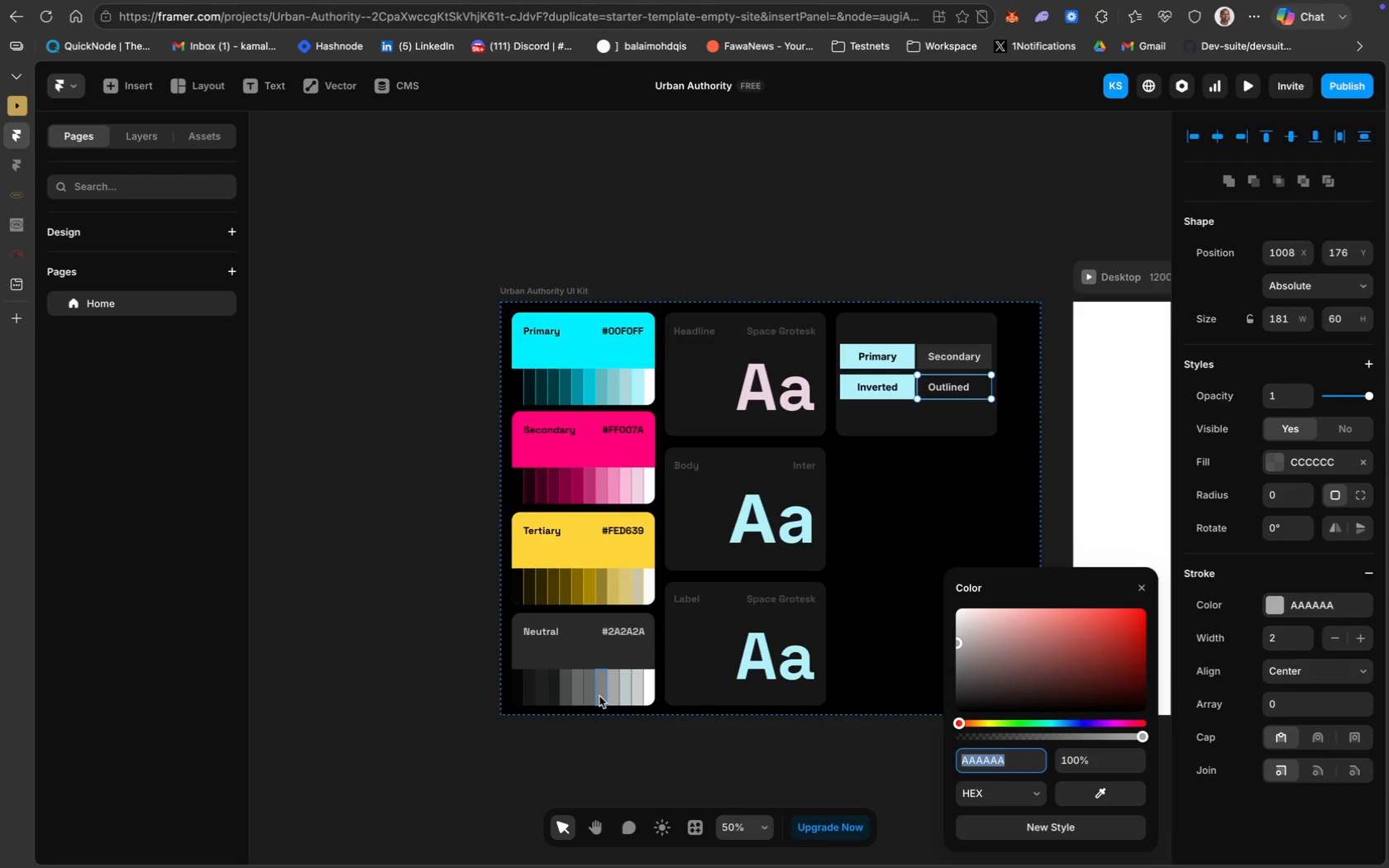 
left_click([1332, 466])
 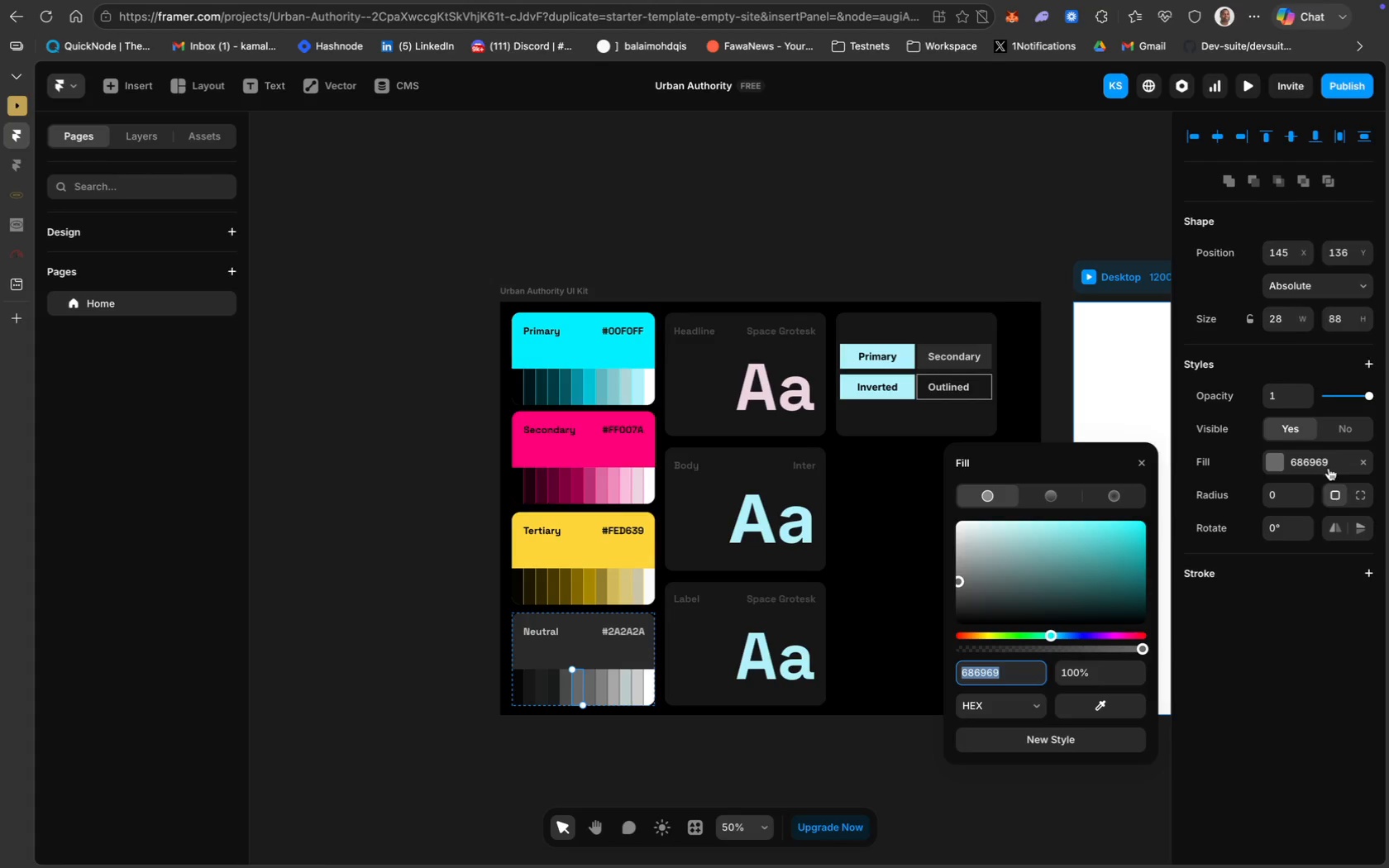 
key(Meta+C)
 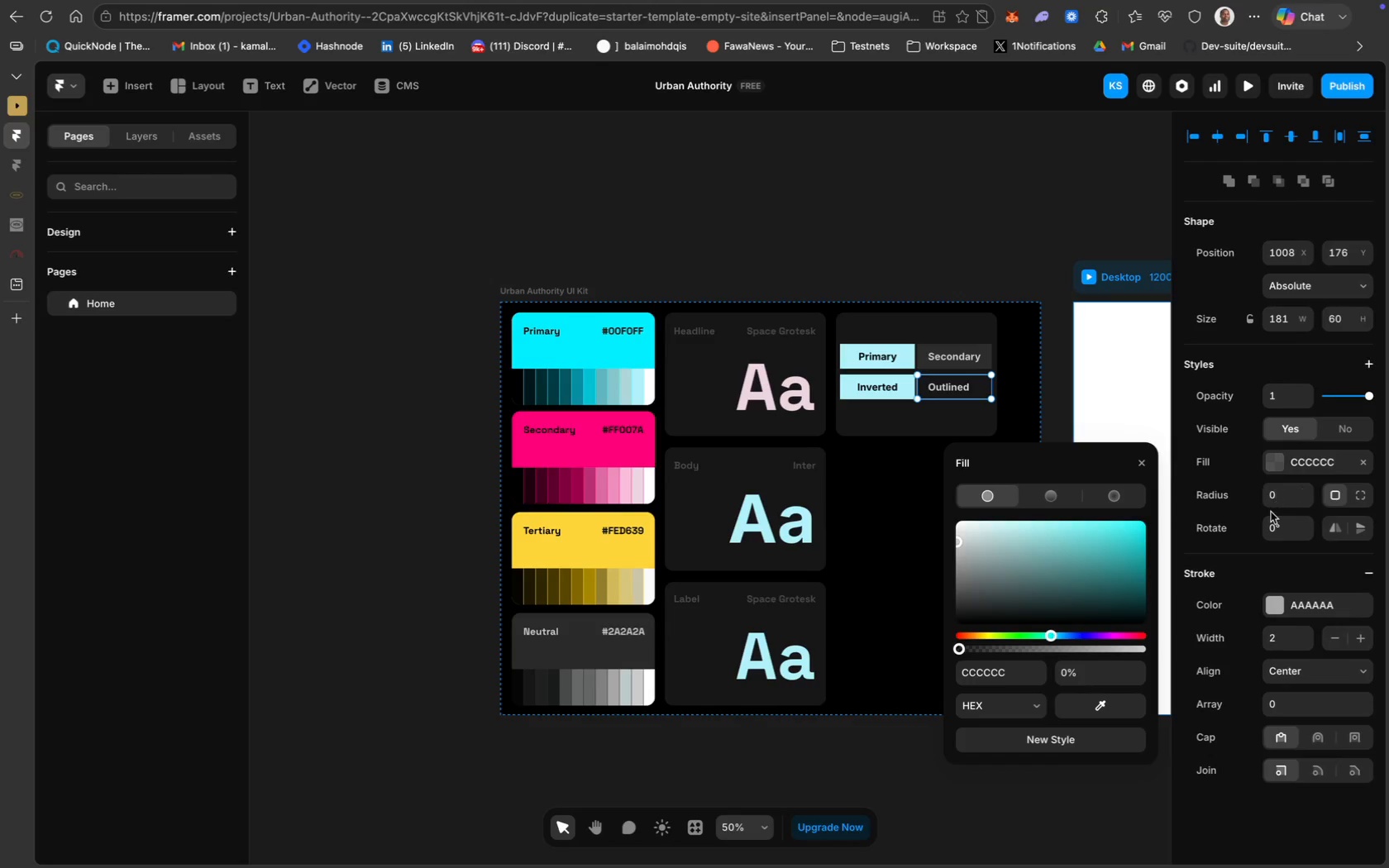 
left_click([1312, 607])
 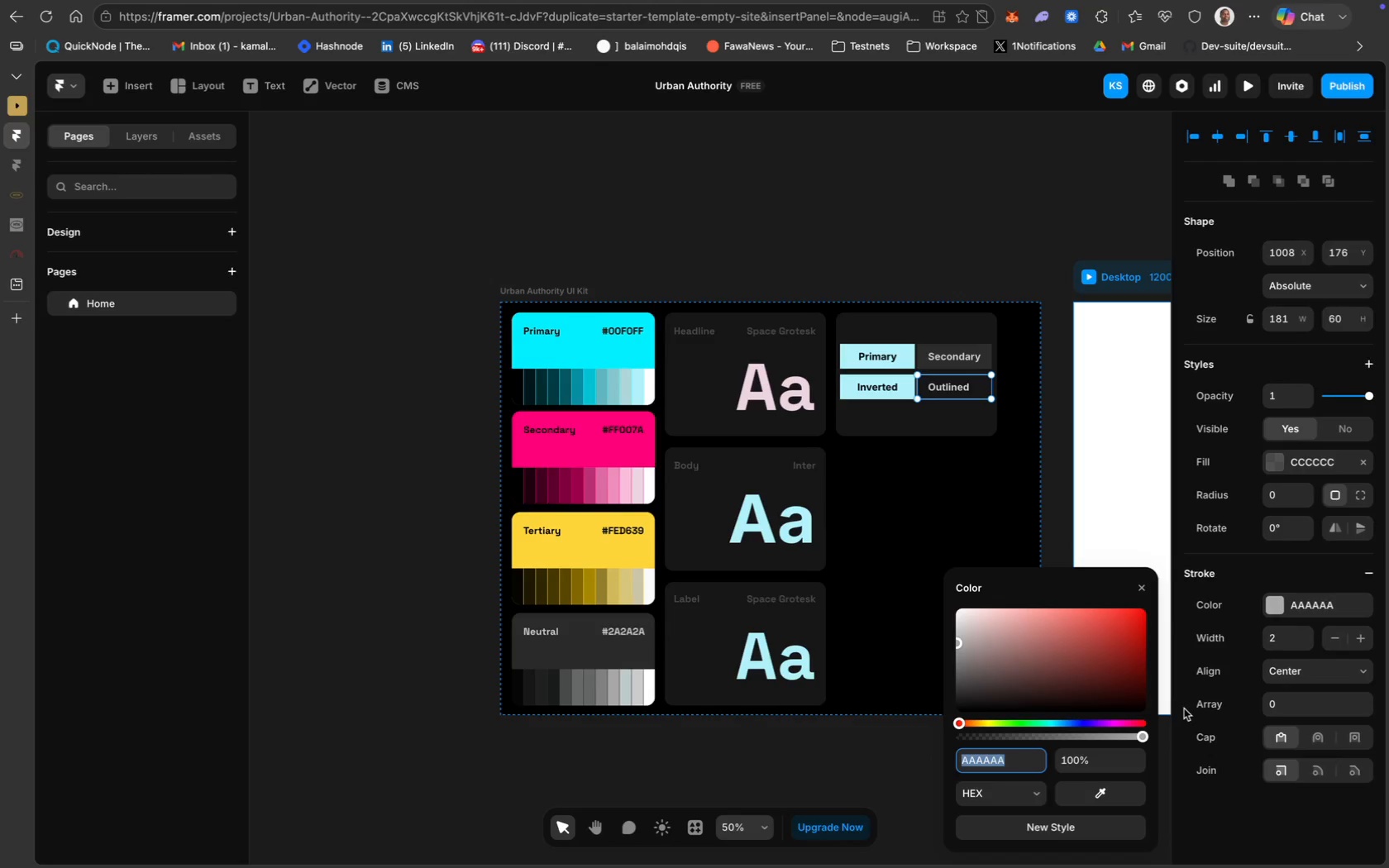 
key(Meta+V)
 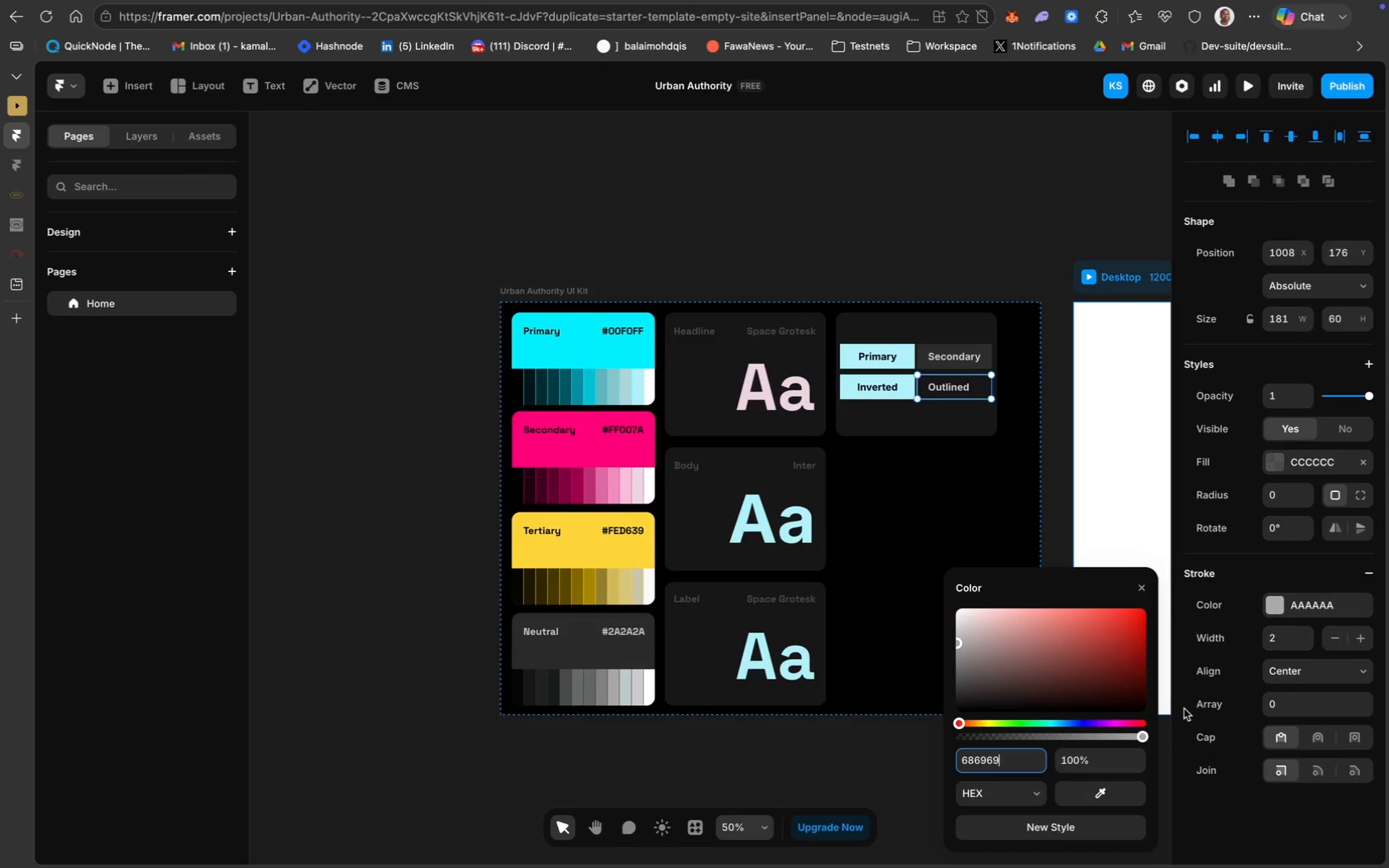 
key(Enter)
 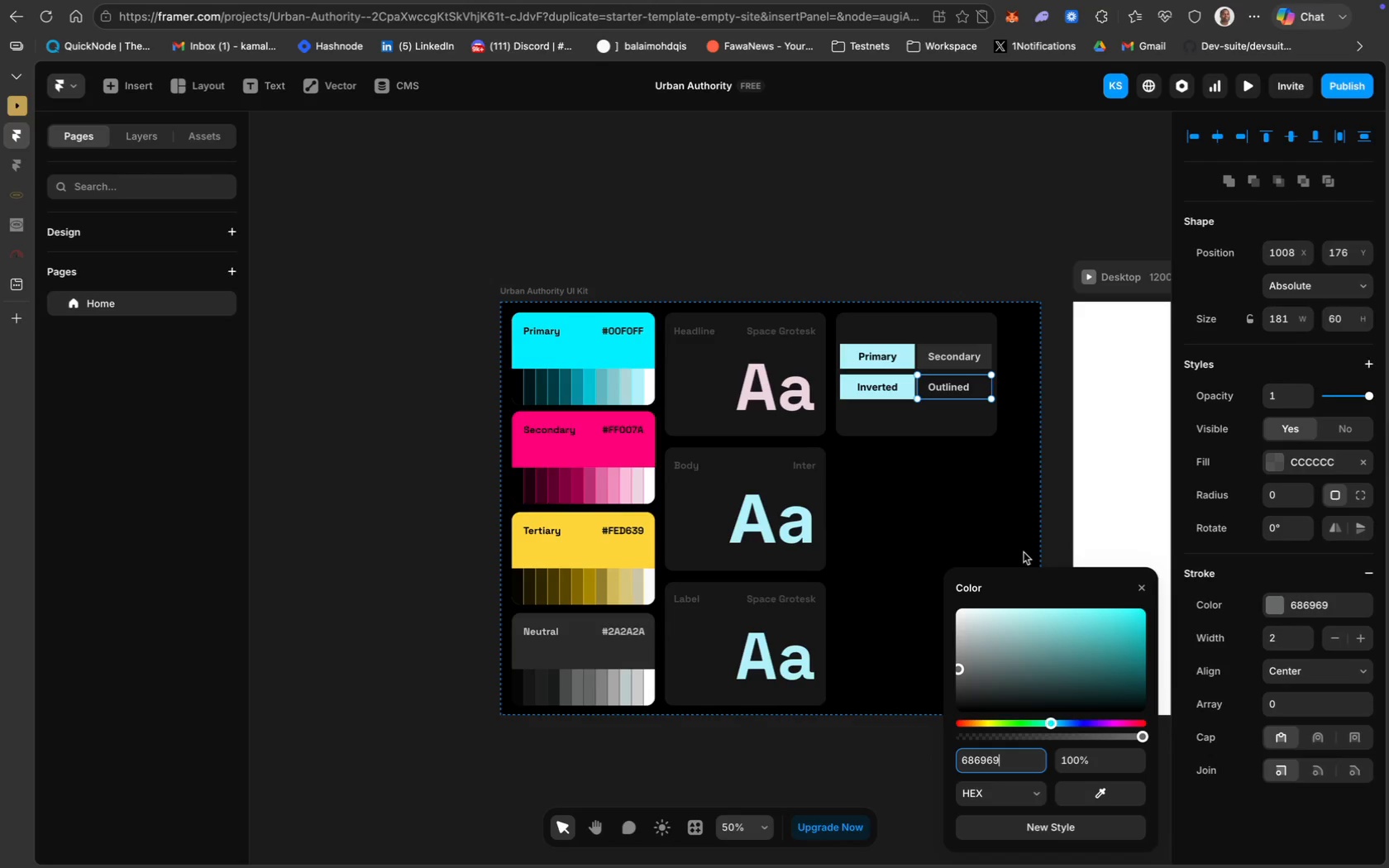 
left_click([951, 517])
 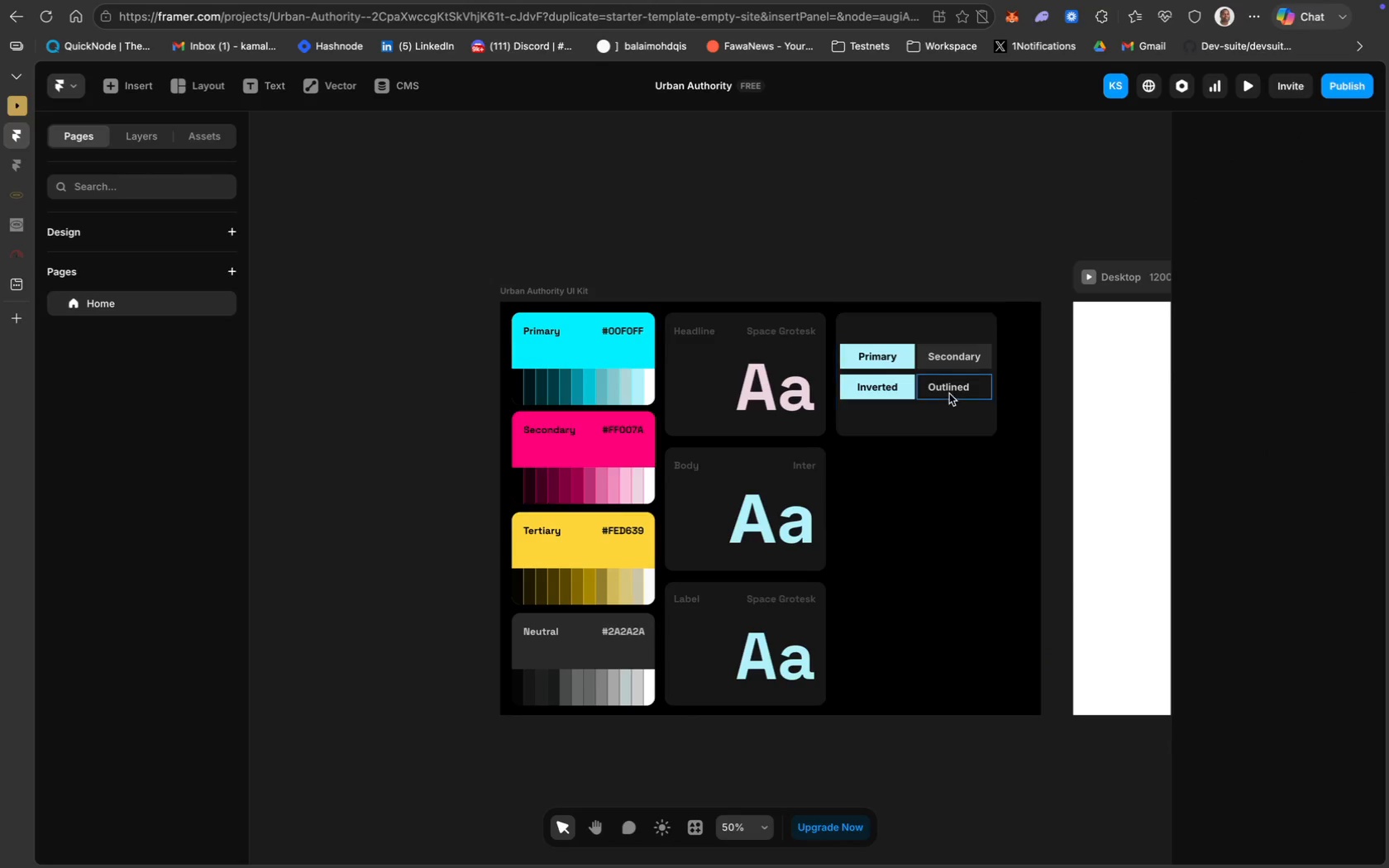 
left_click_drag(start_coordinate=[954, 390], to_coordinate=[959, 389])
 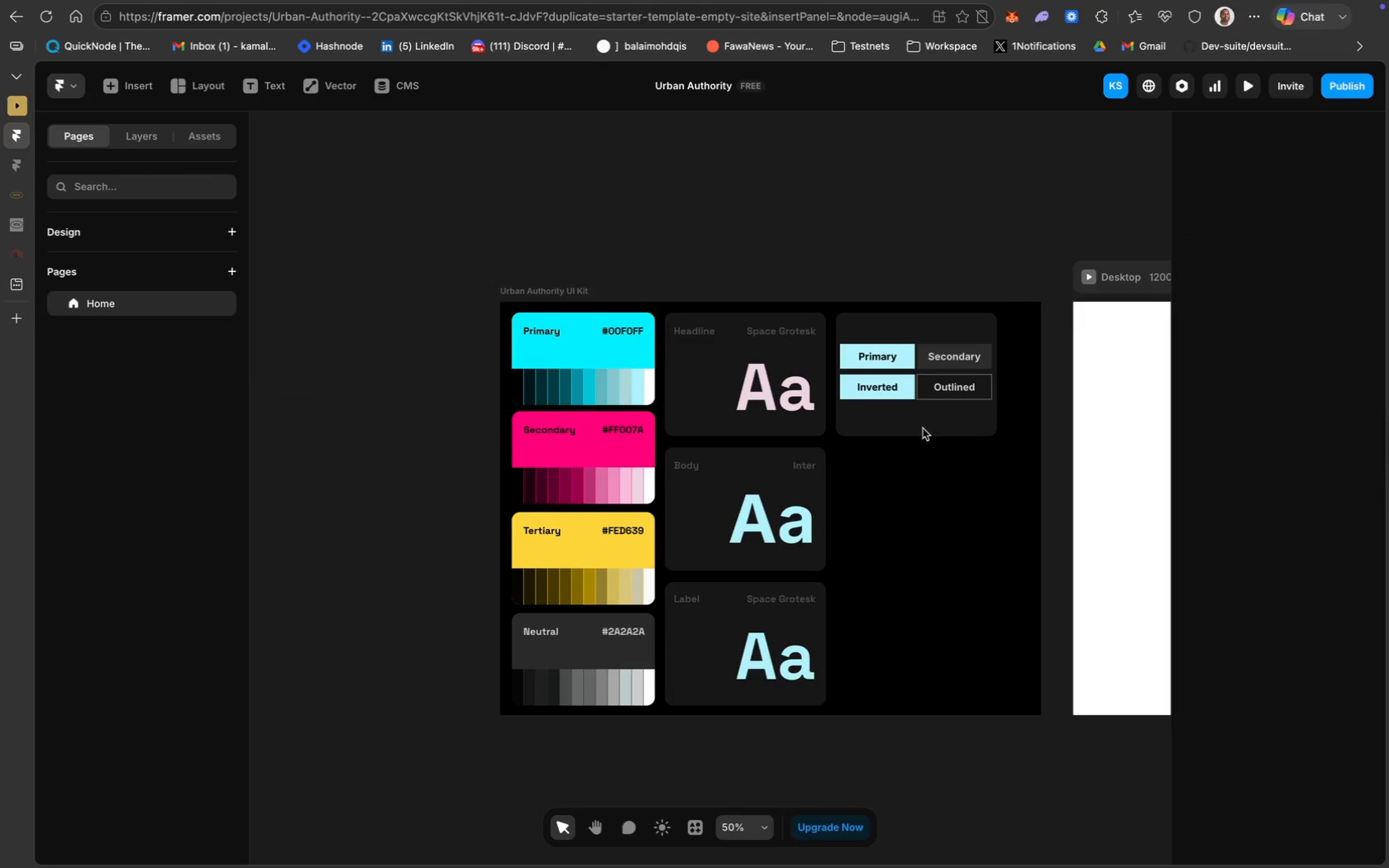 
left_click([907, 393])
 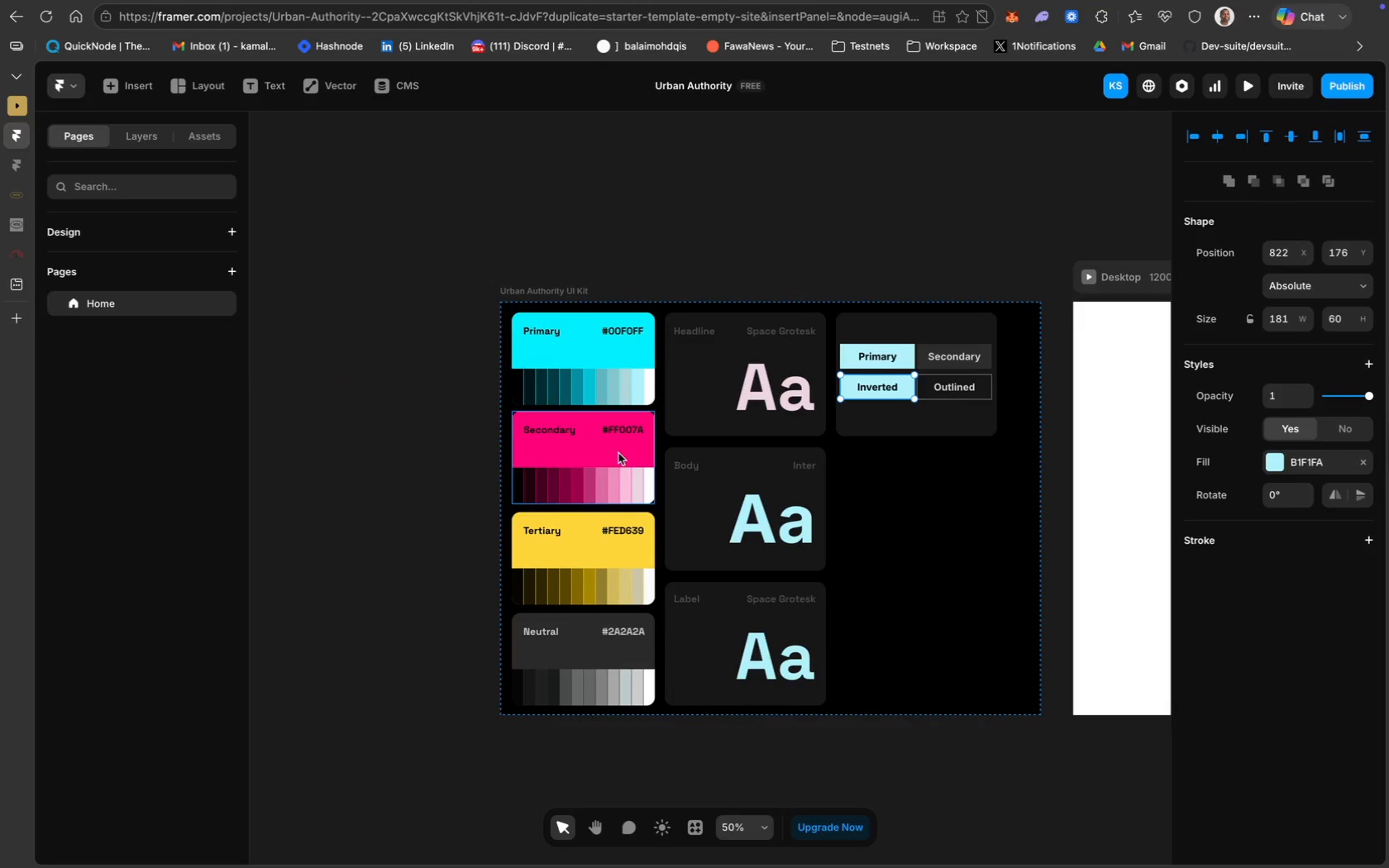 
wait(10.11)
 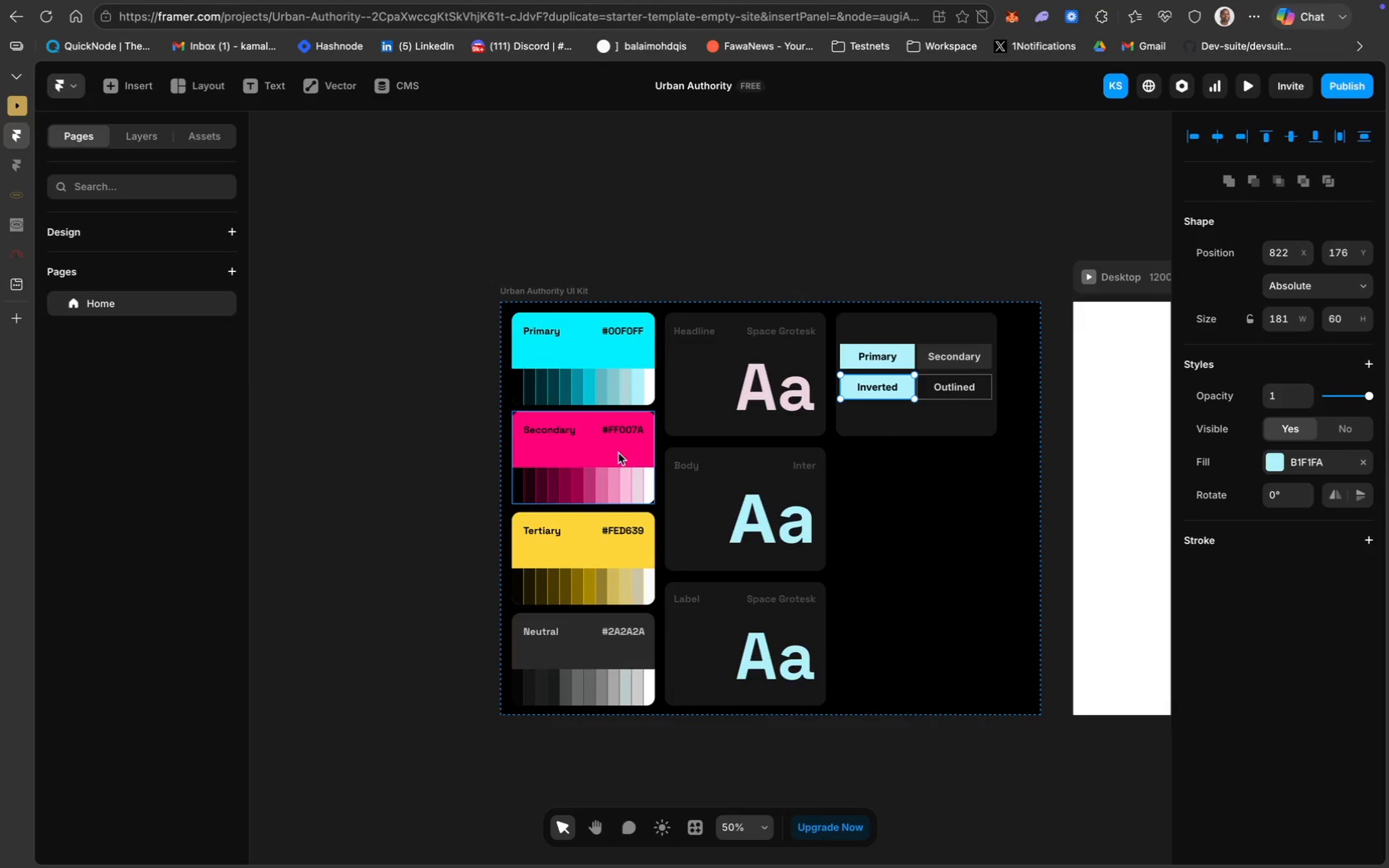 
left_click([639, 490])
 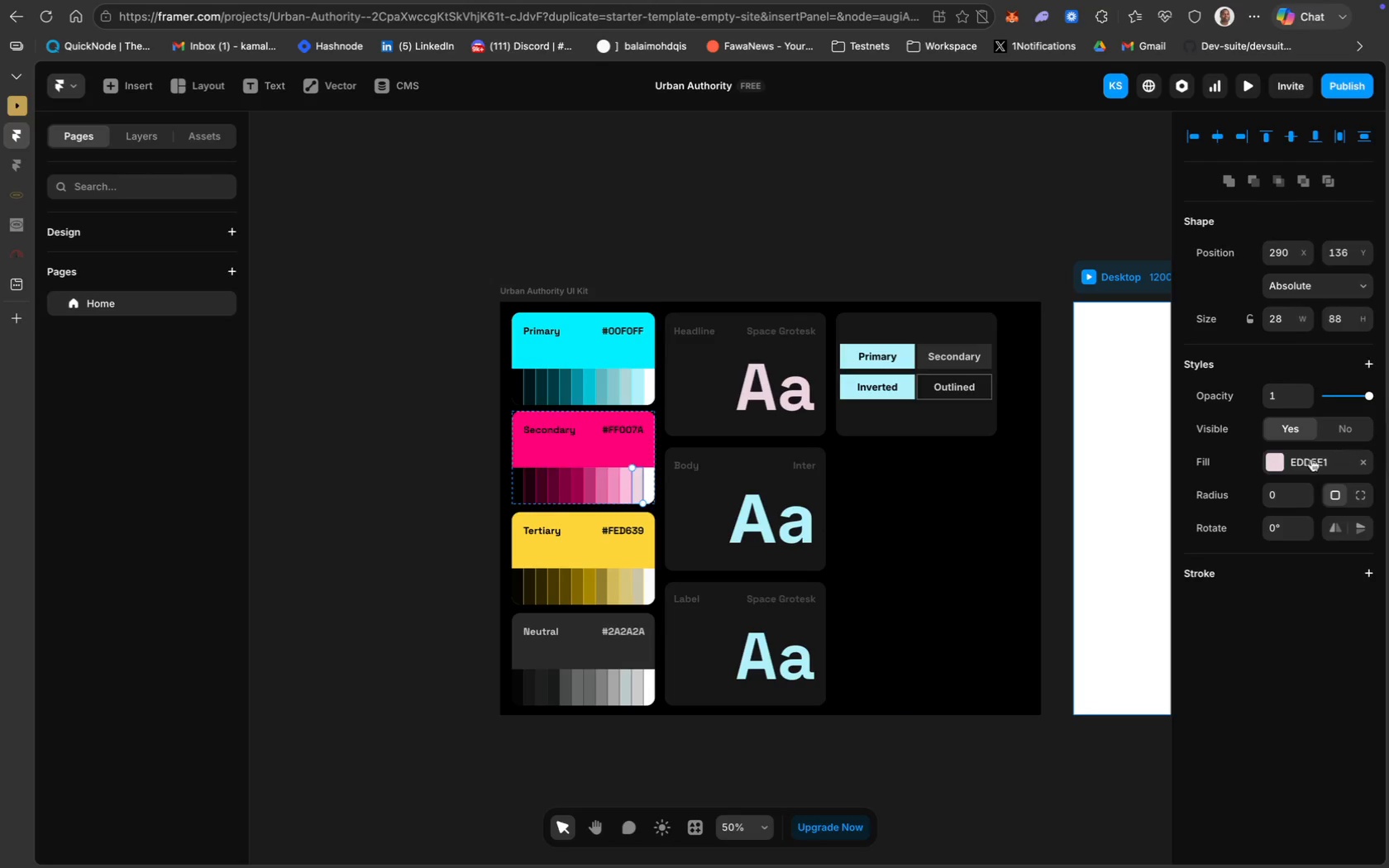 
key(Meta+C)
 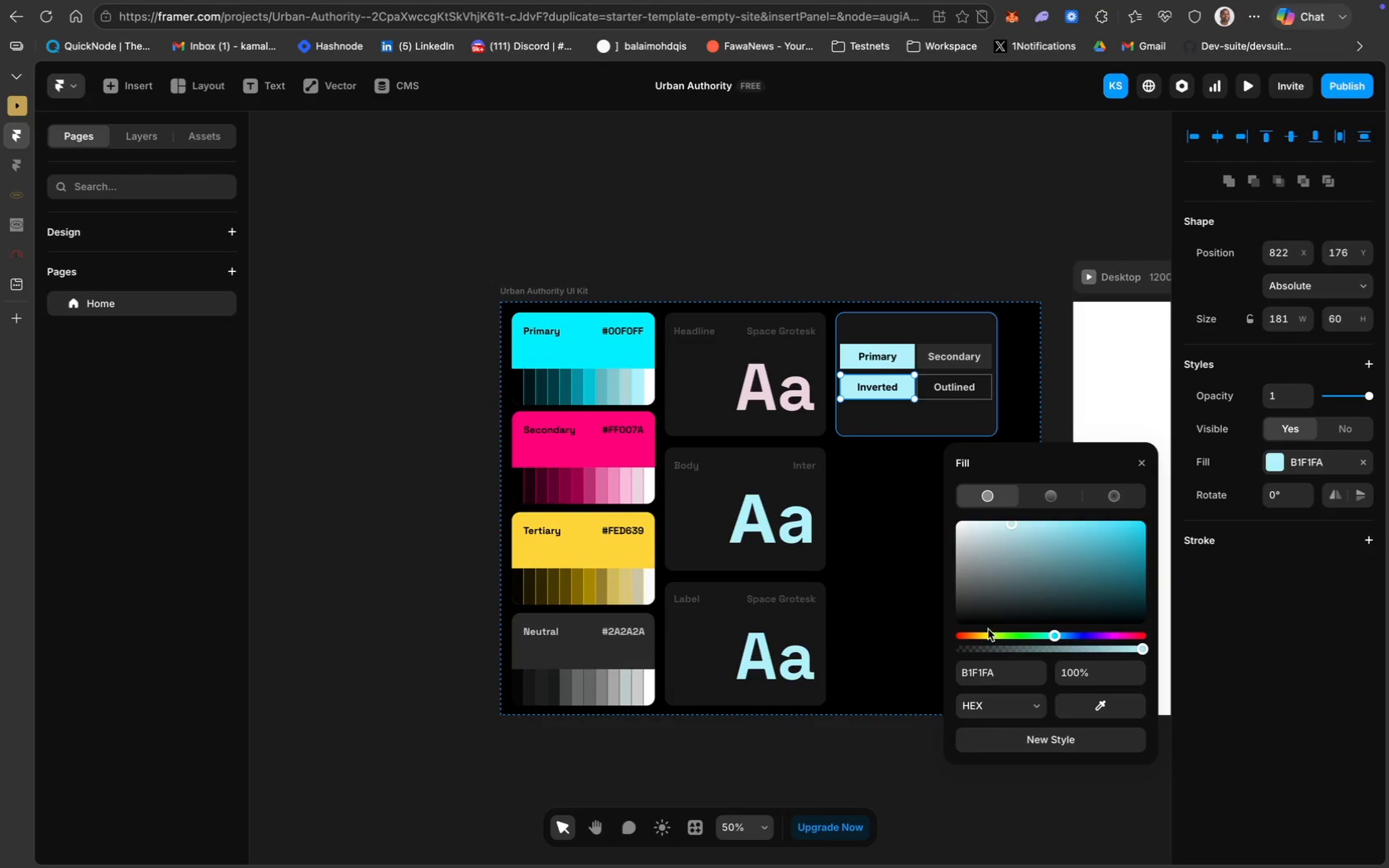 
left_click([999, 663])
 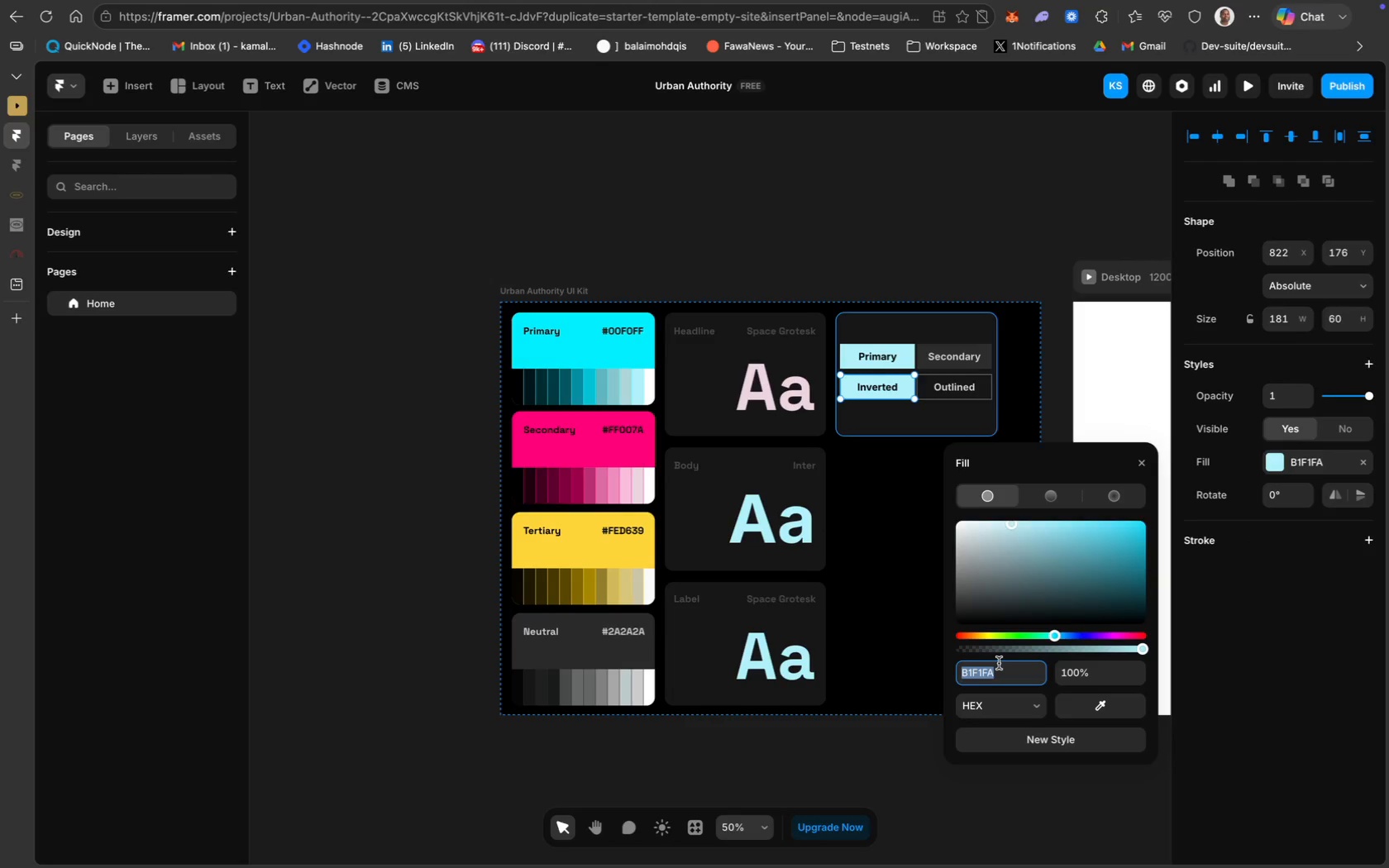 
key(Meta+V)
 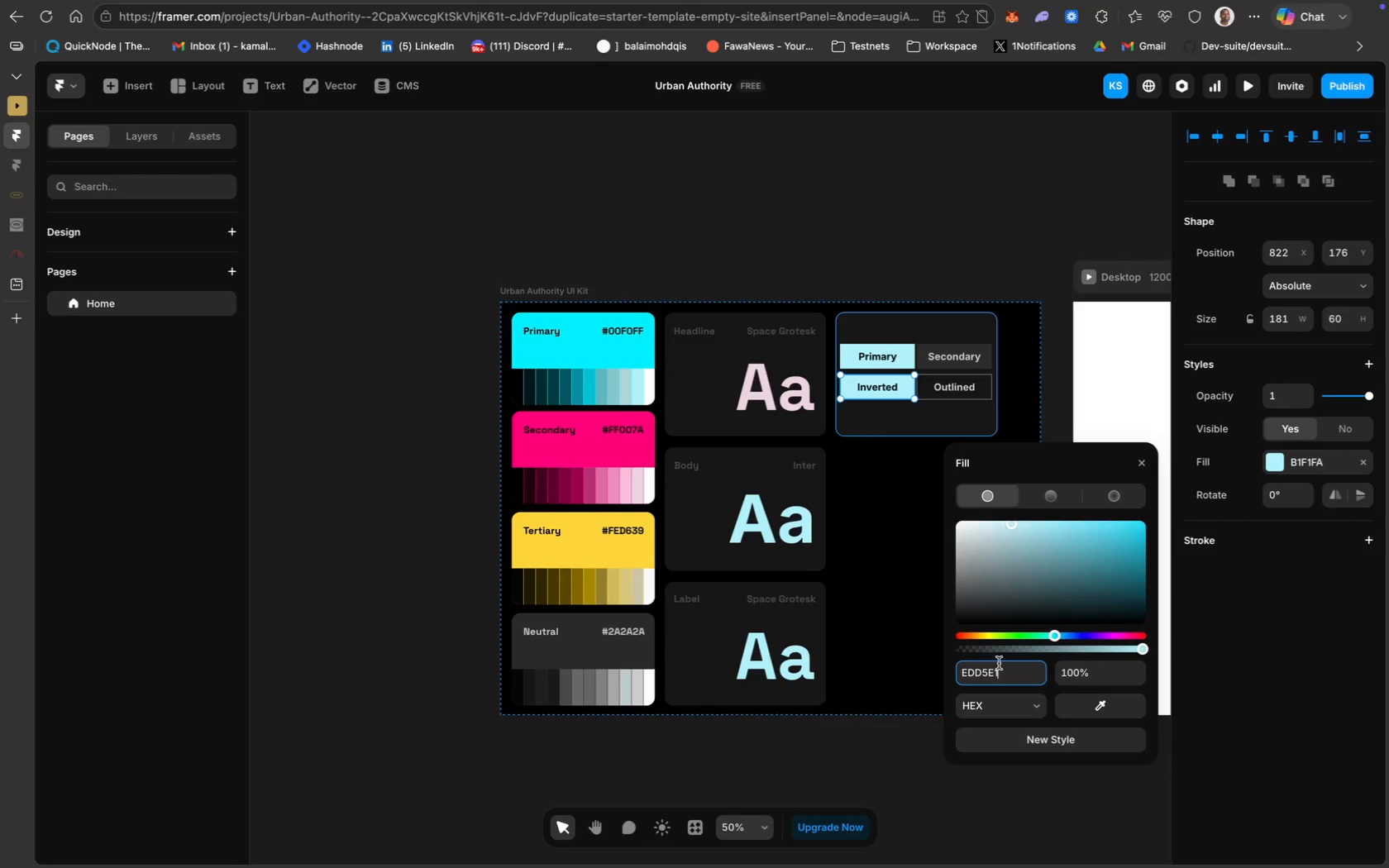 
key(Enter)
 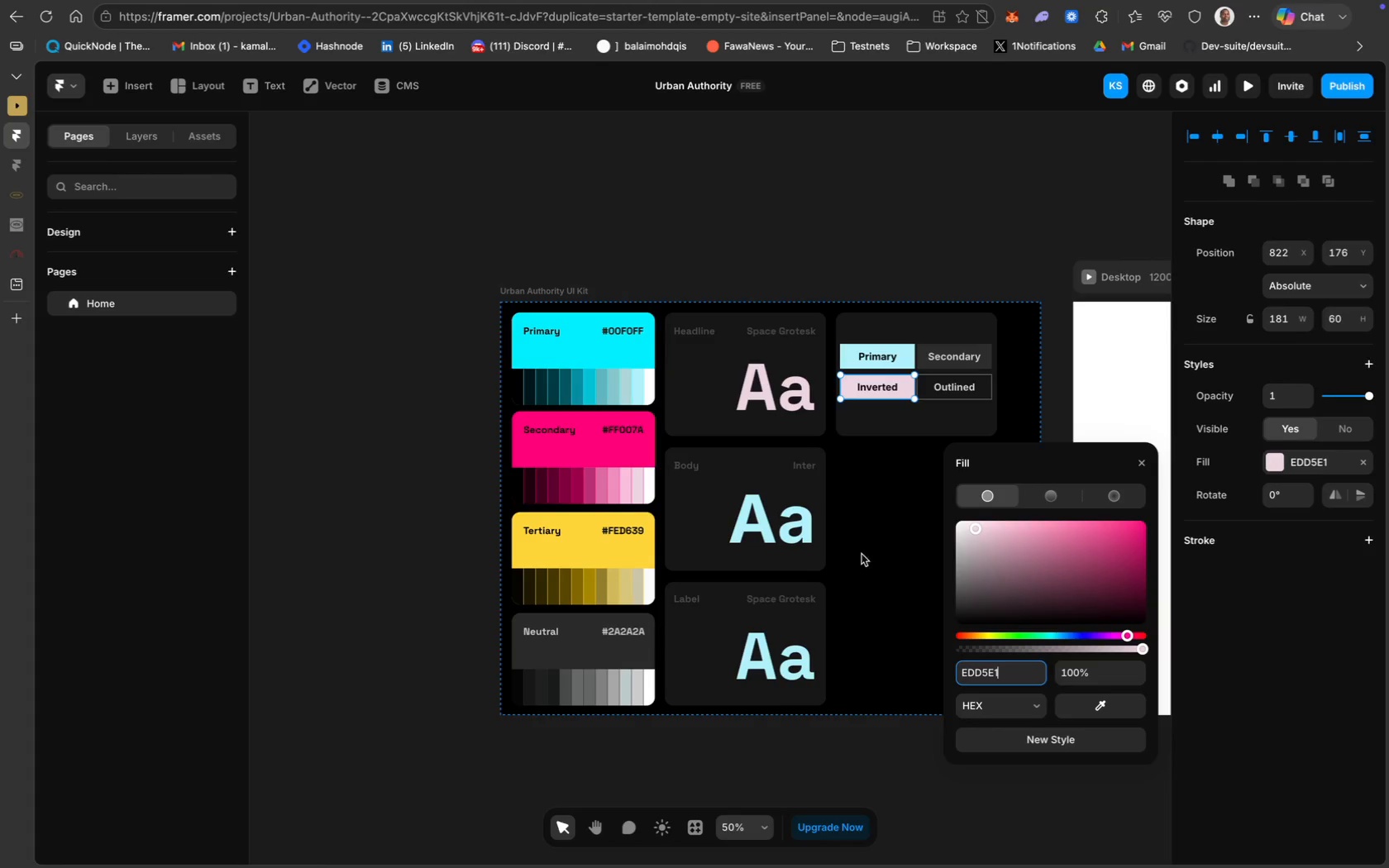 
left_click([851, 570])
 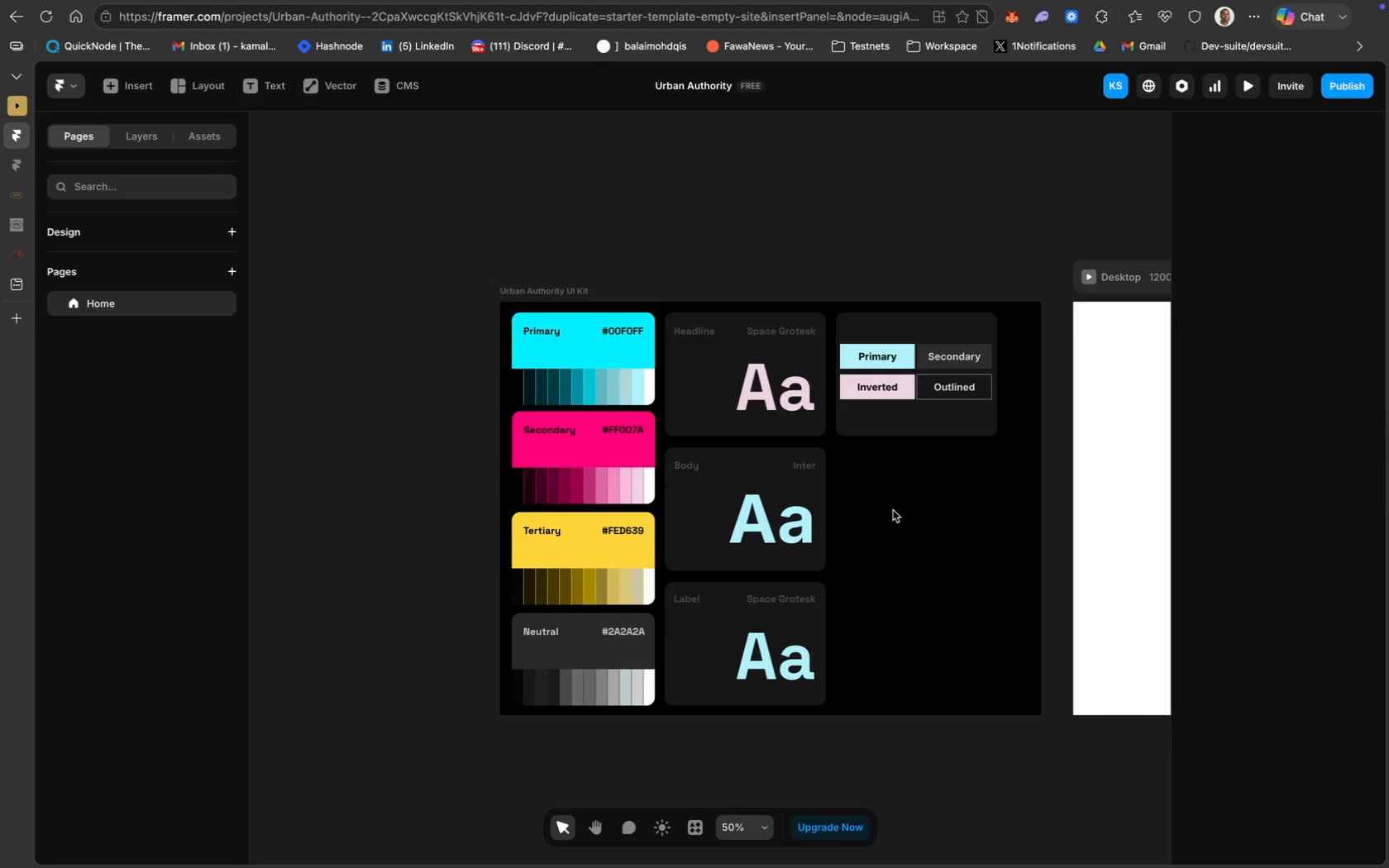 
left_click([909, 429])
 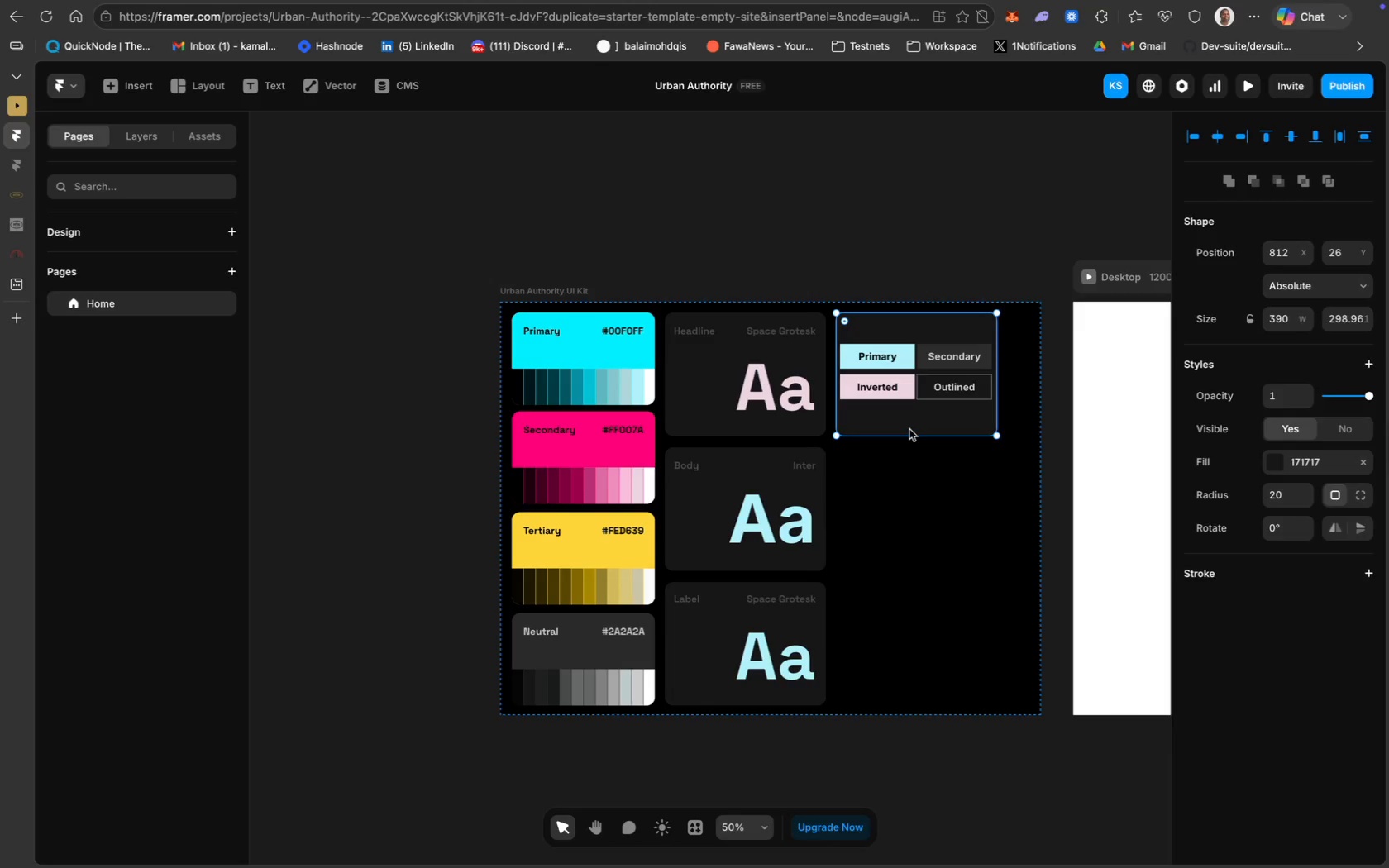 
key(Meta+D)
 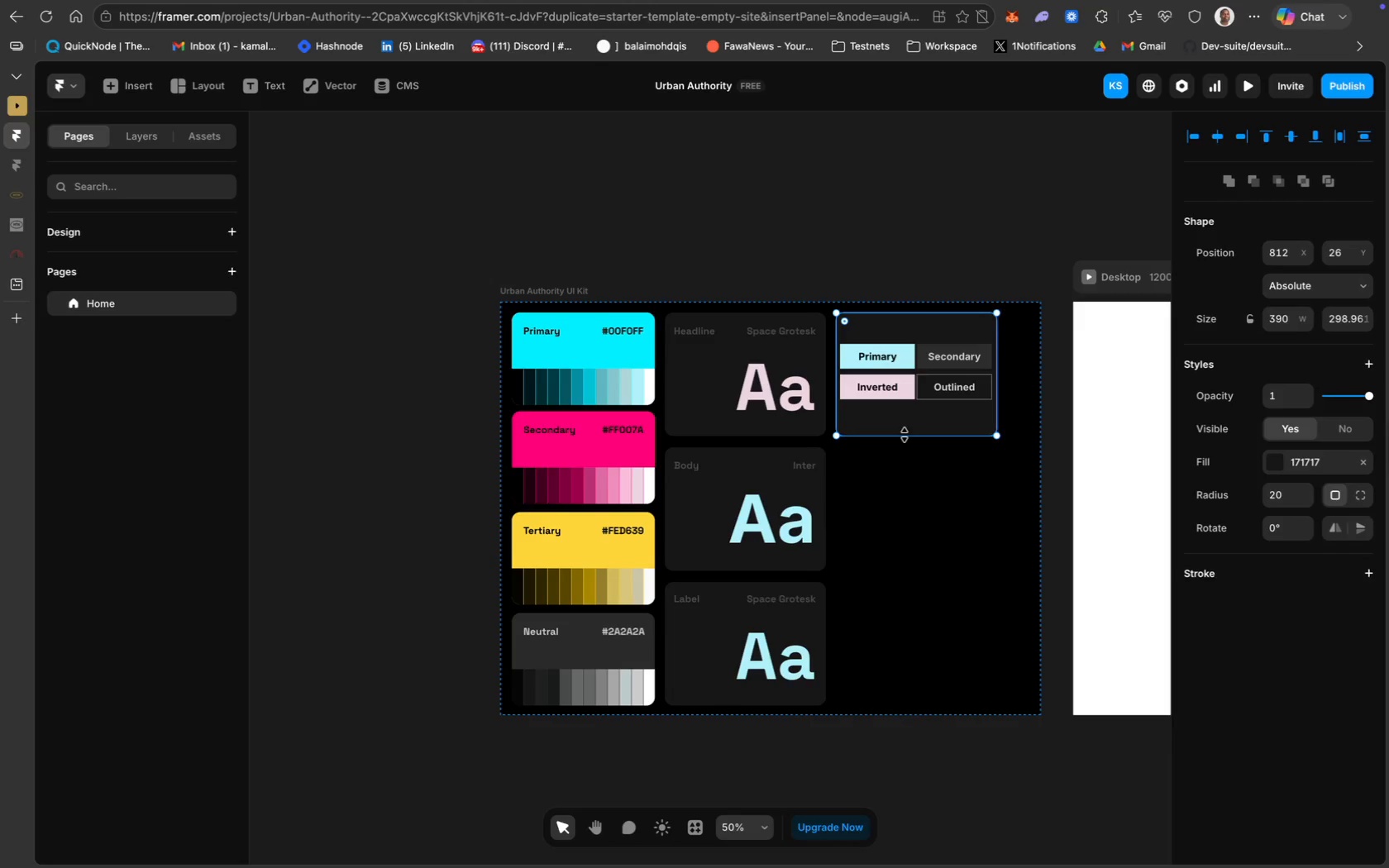 
left_click_drag(start_coordinate=[904, 427], to_coordinate=[905, 560])